 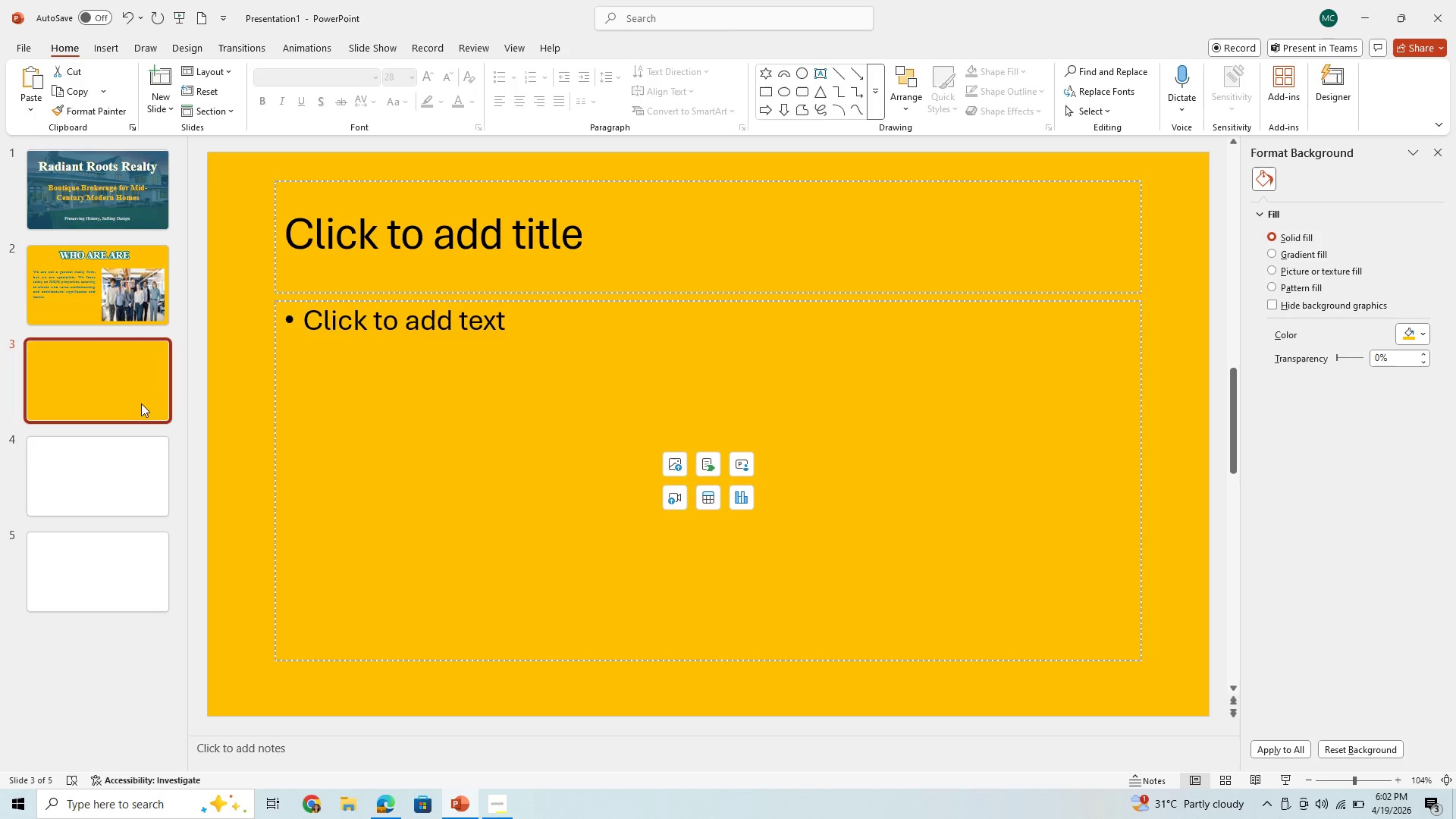 
left_click([1424, 332])
 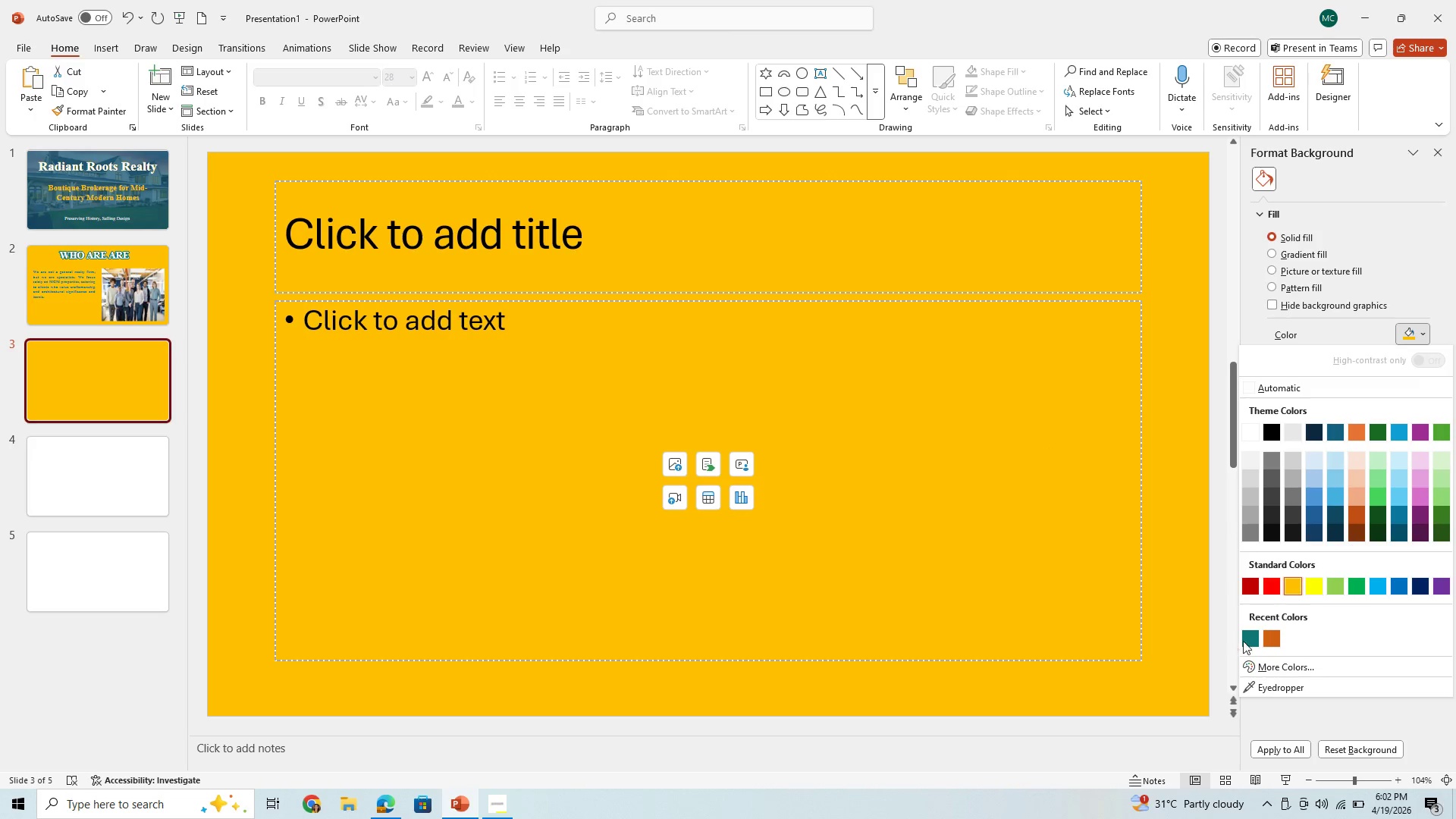 
left_click([1254, 637])
 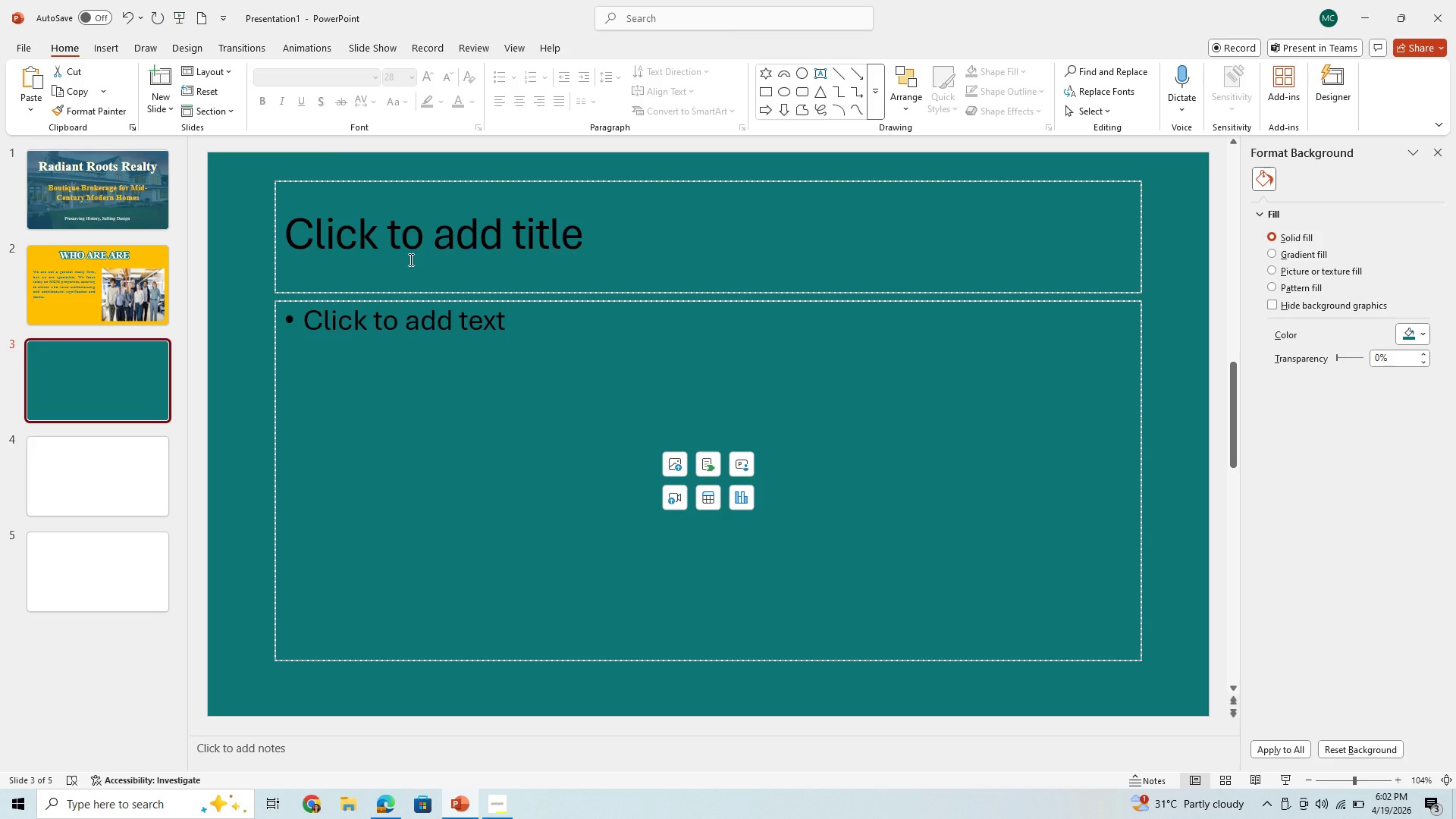 
wait(11.78)
 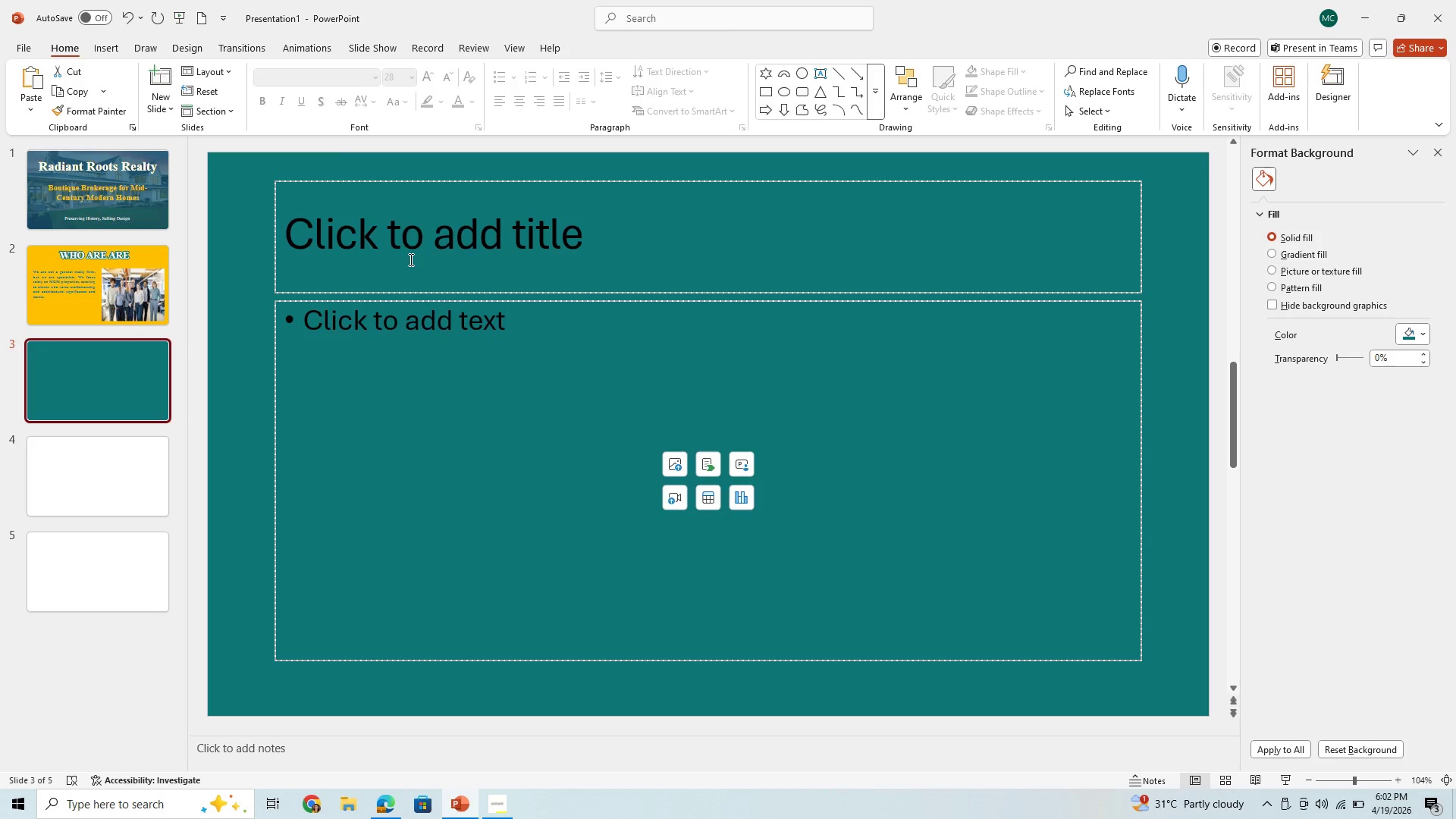 
left_click_drag(start_coordinate=[591, 228], to_coordinate=[501, 238])
 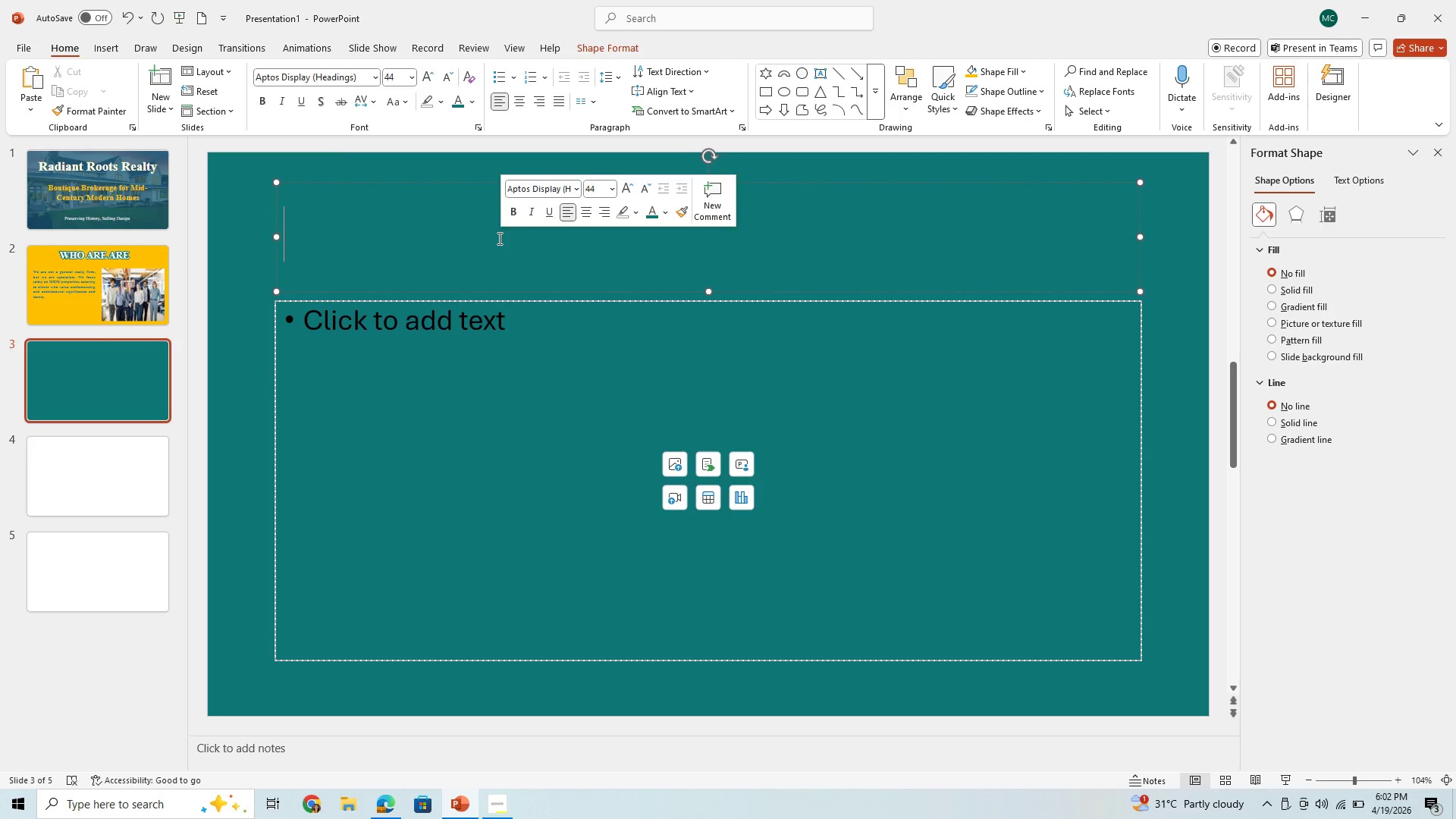 
key(Control+V)
 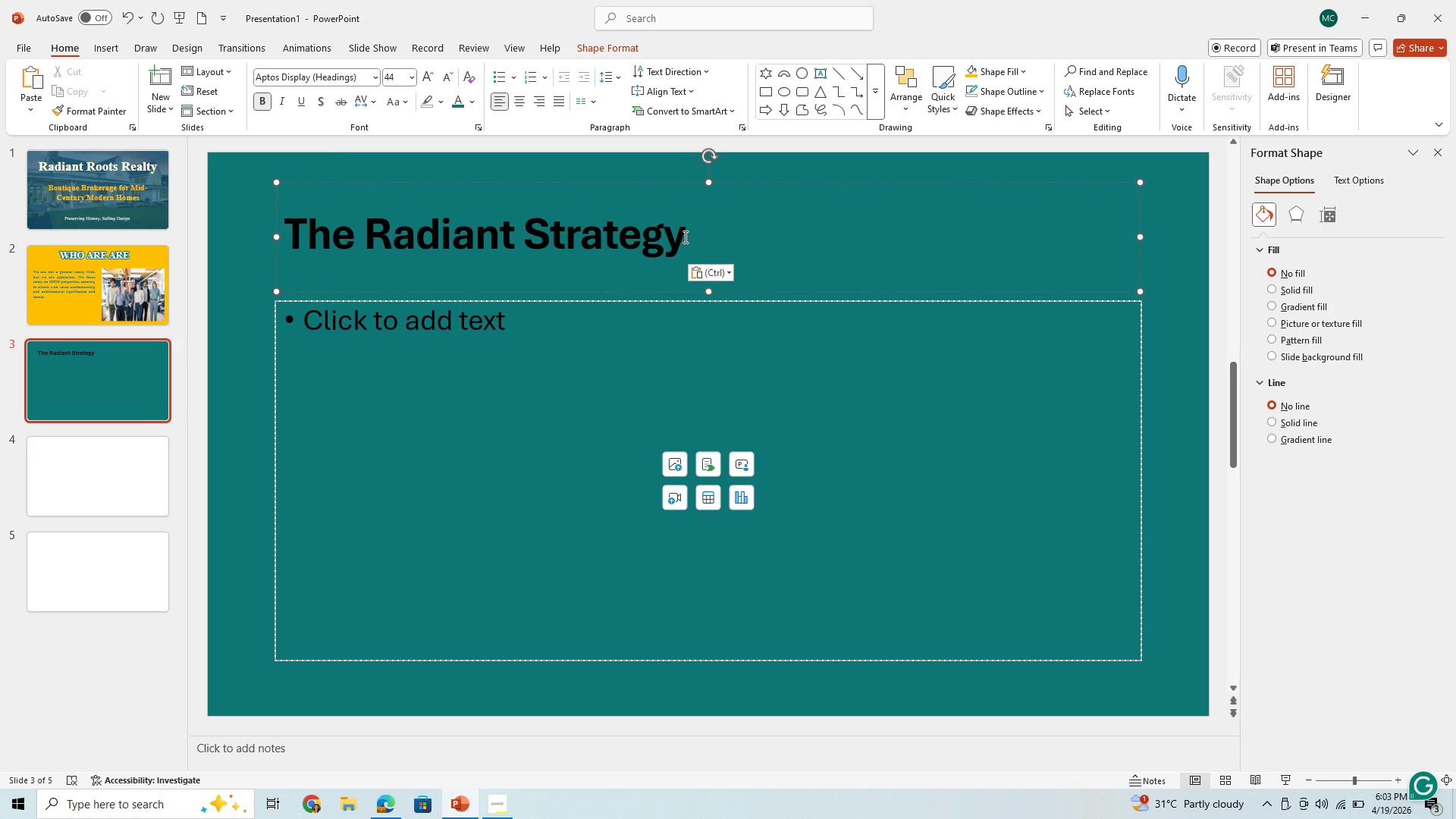 
left_click([418, 447])
 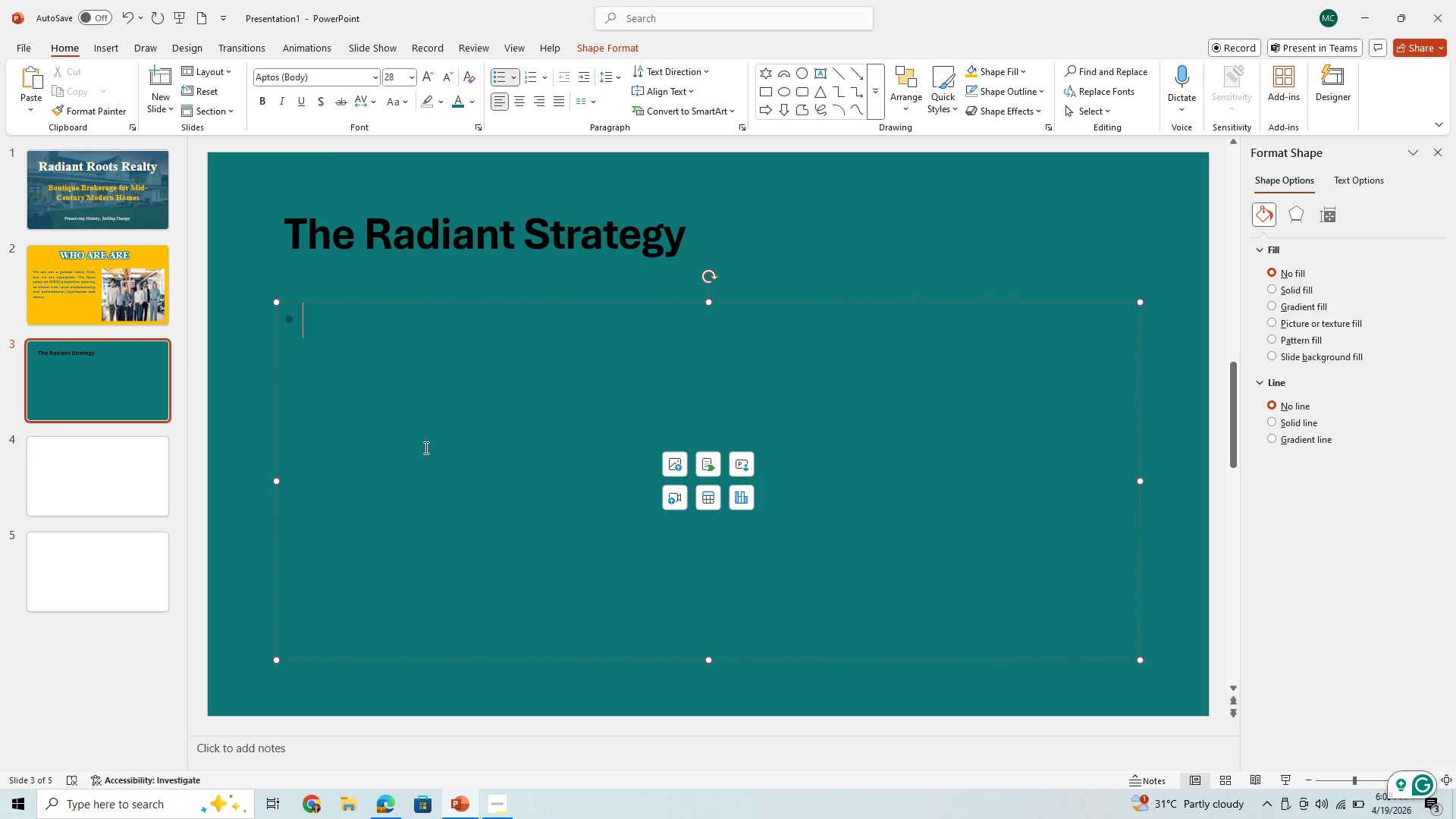 
wait(10.53)
 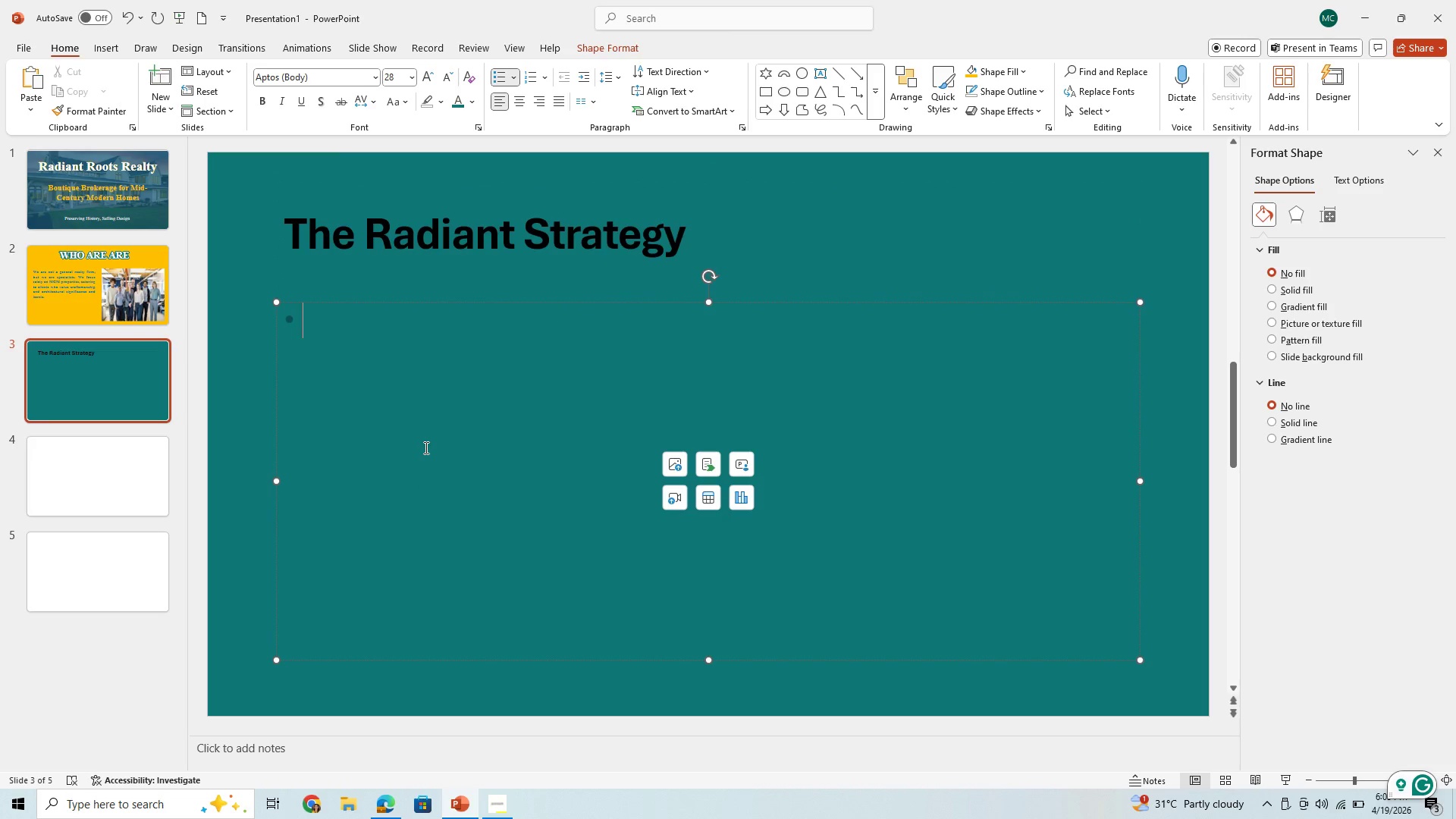 
left_click([110, 48])
 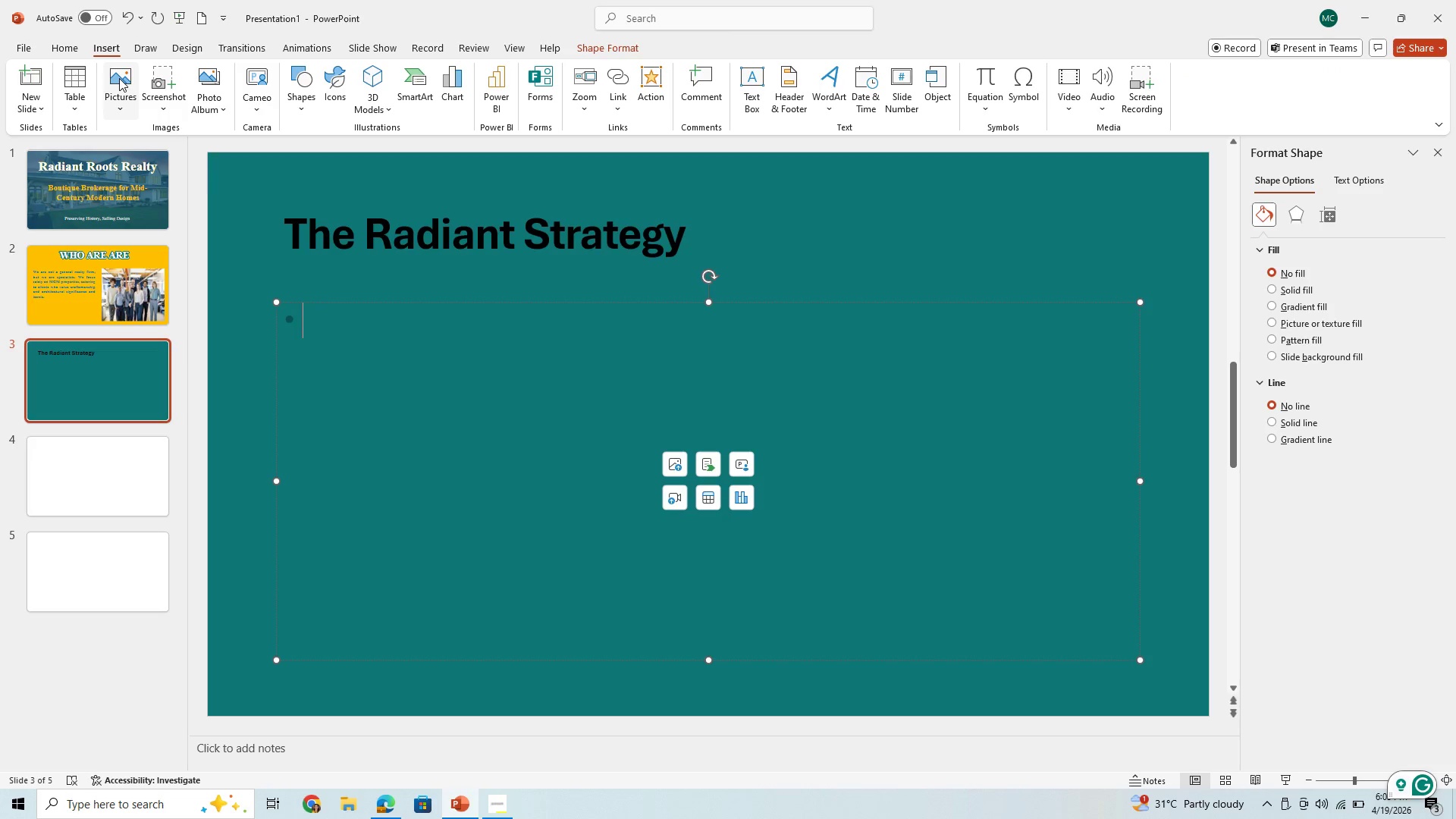 
left_click([119, 78])
 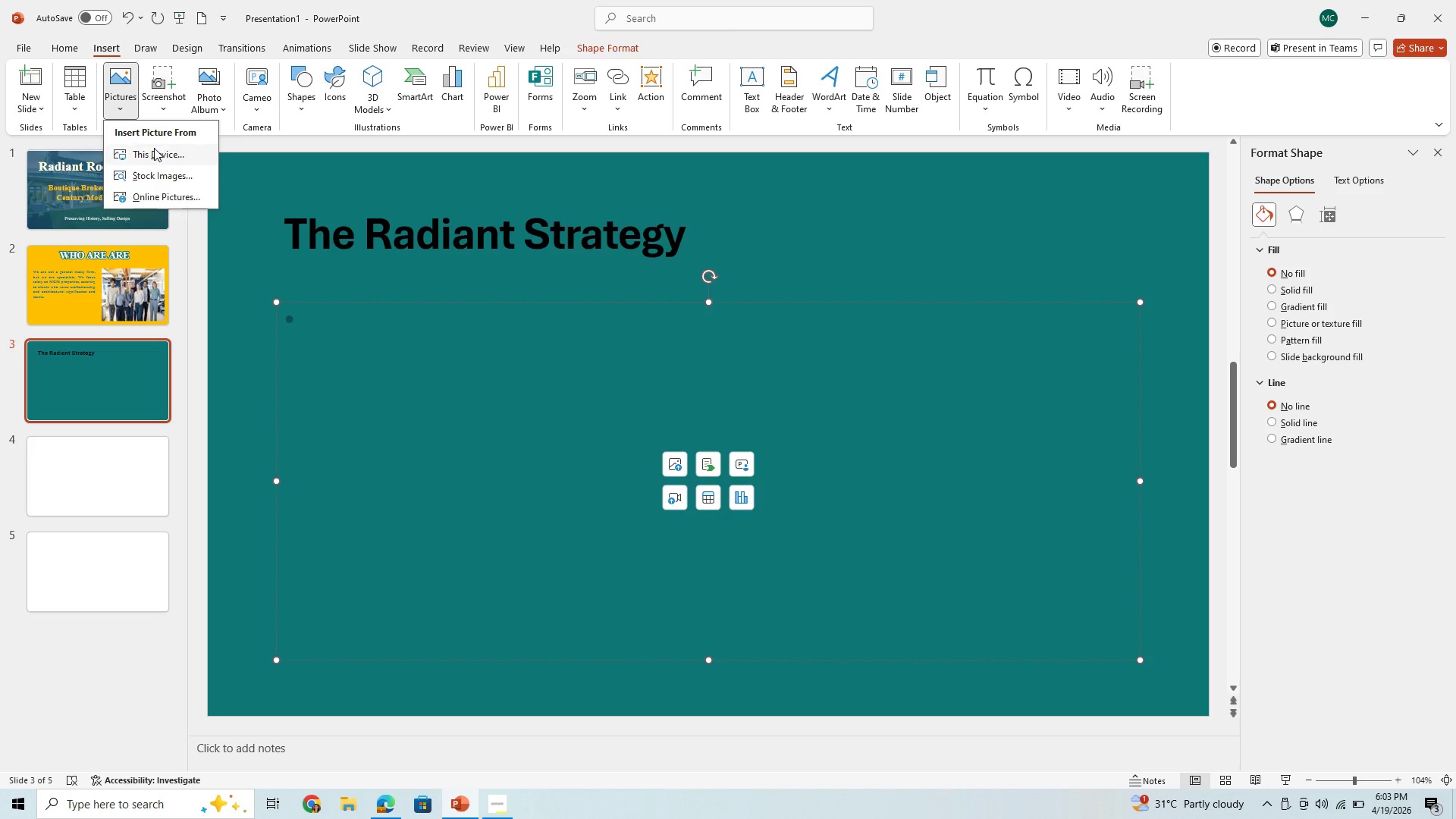 
left_click([154, 148])
 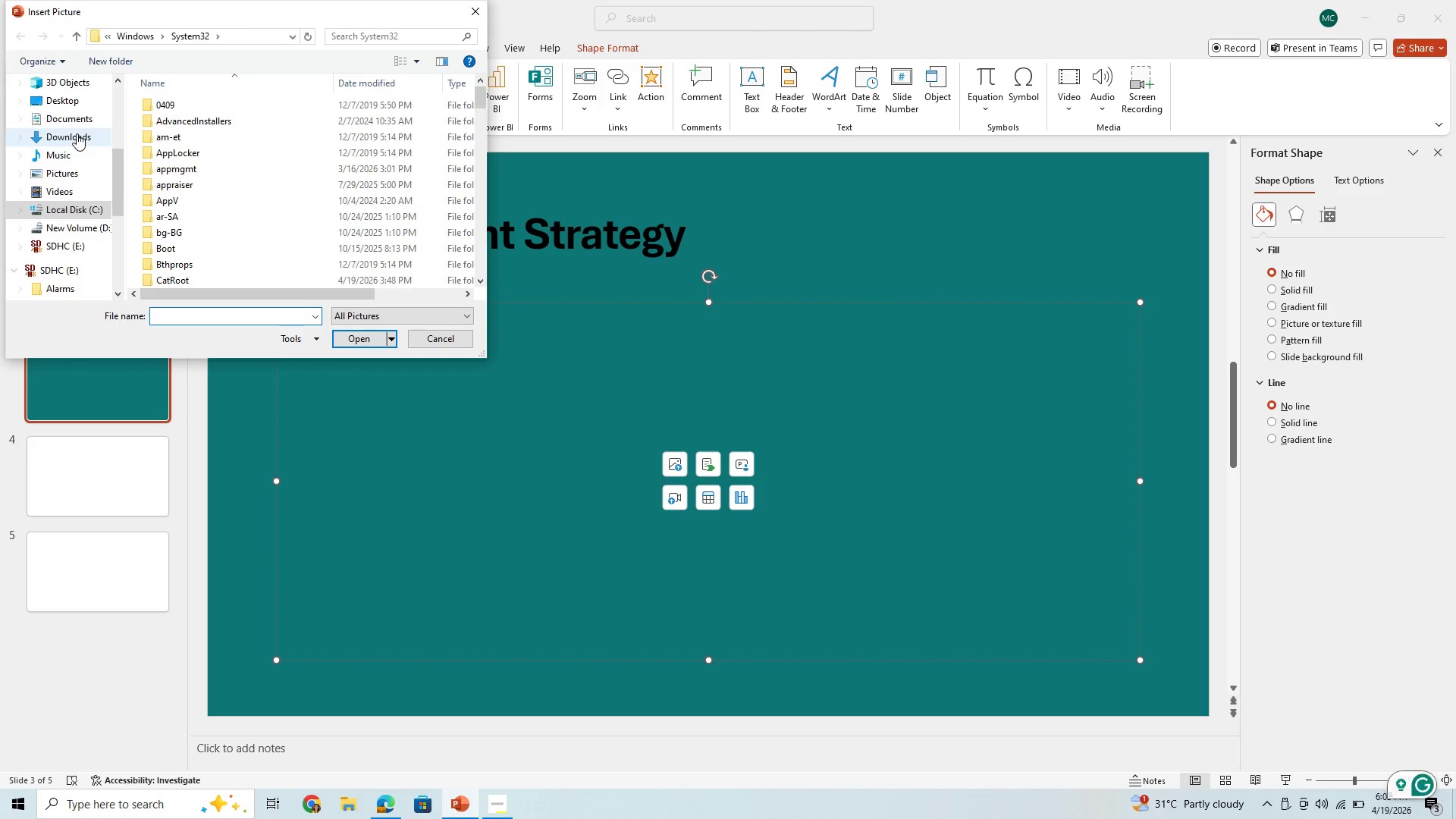 
left_click([77, 108])
 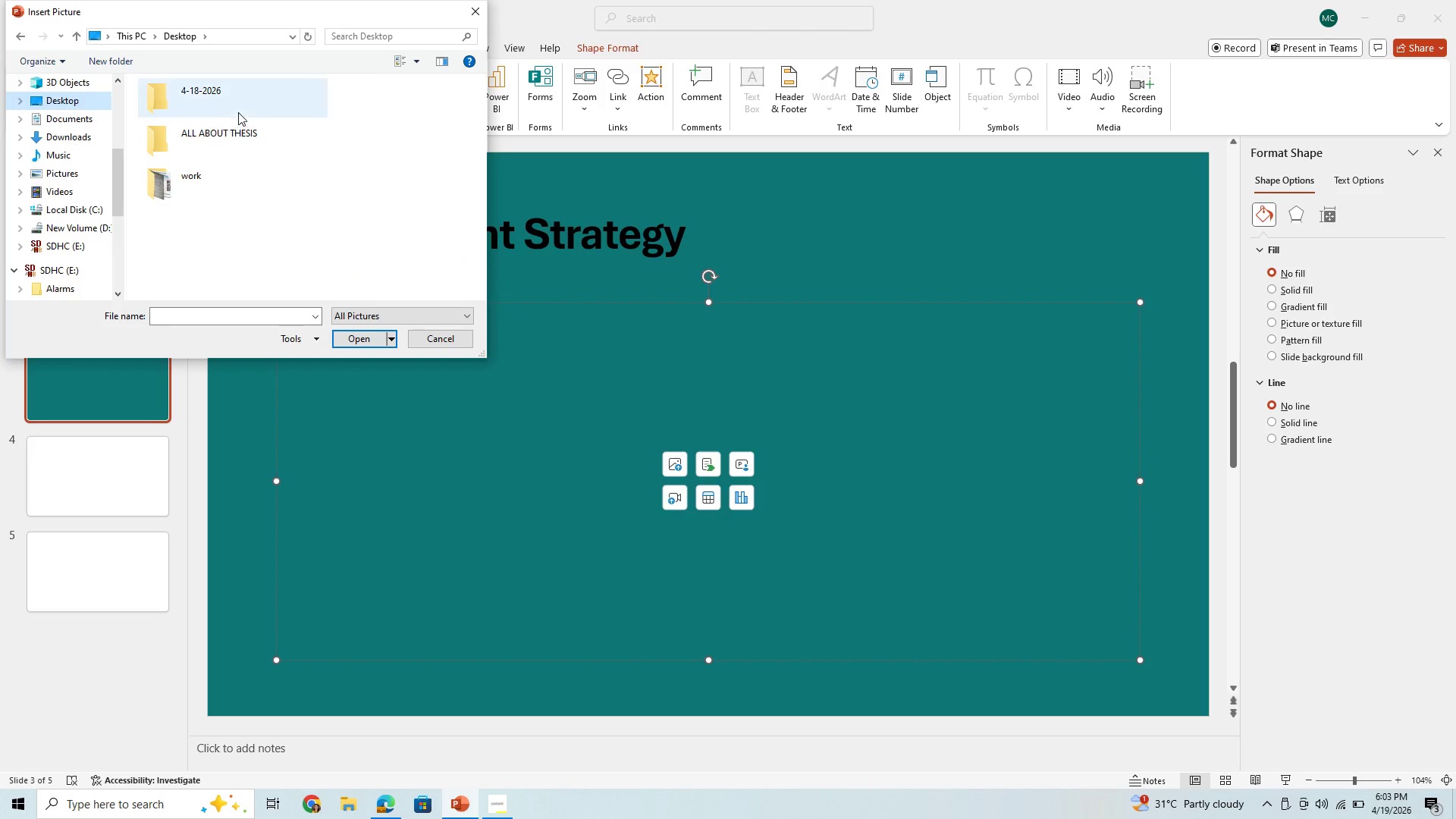 
left_click([246, 104])
 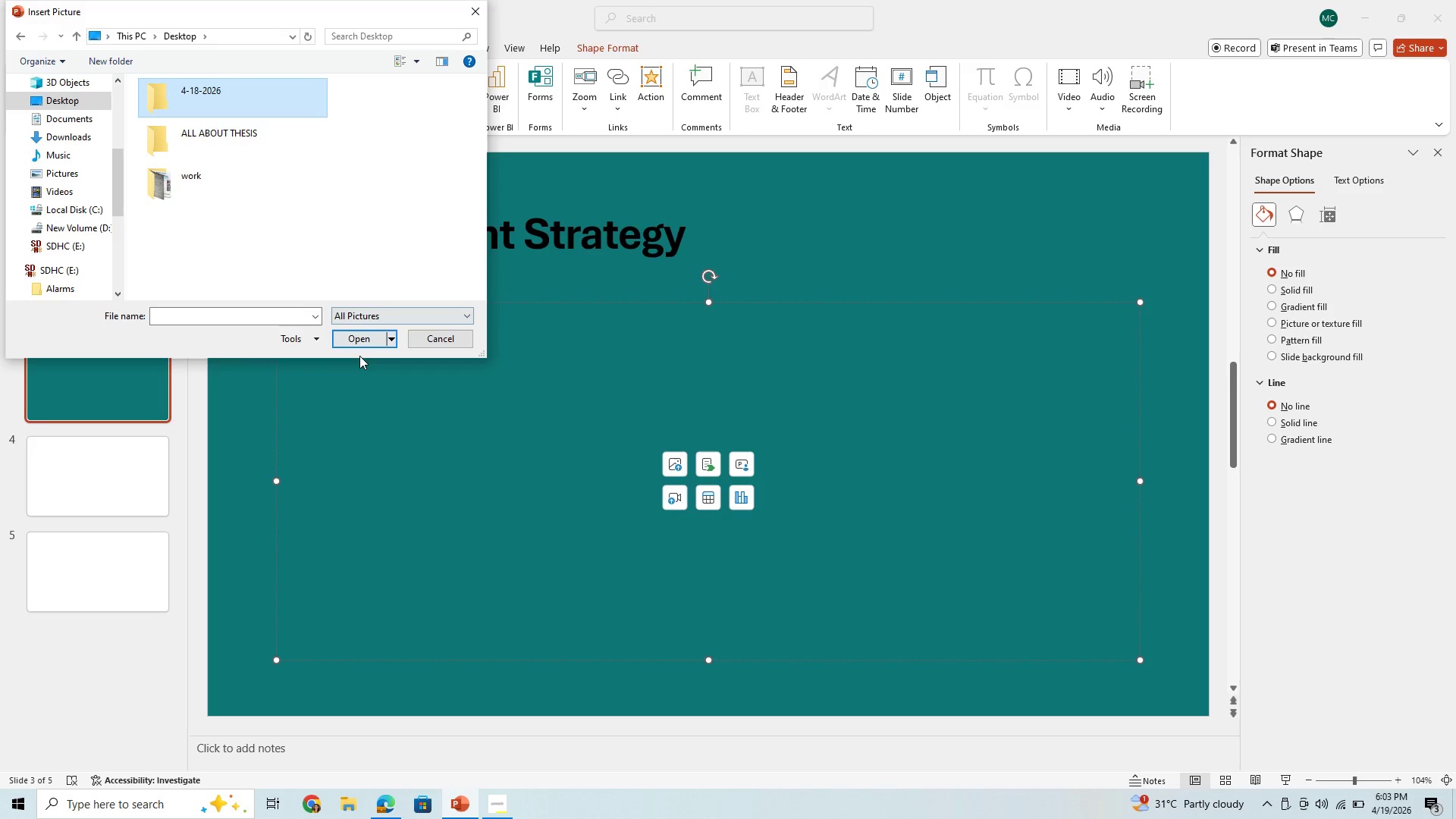 
left_click([357, 337])
 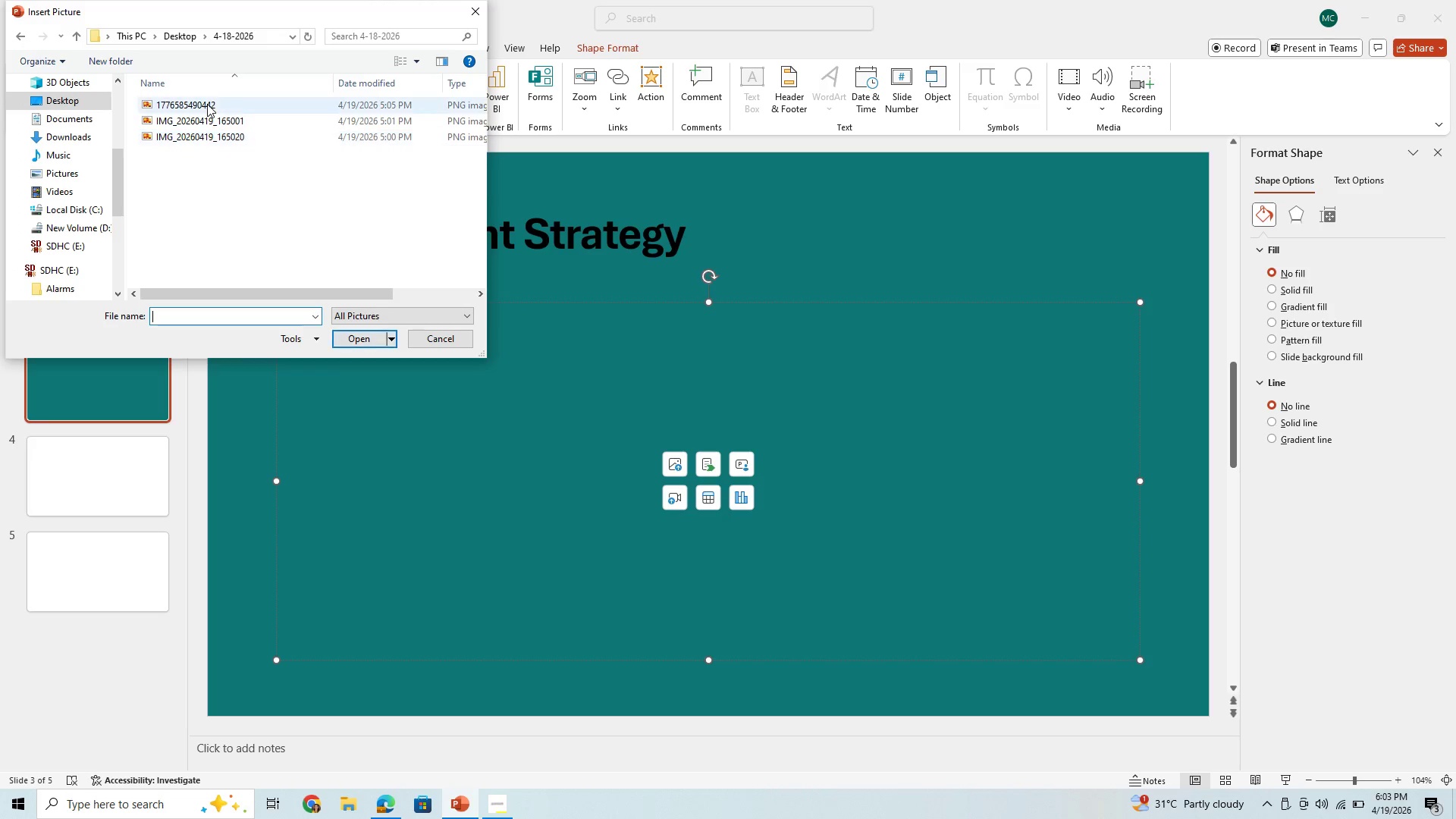 
left_click_drag(start_coordinate=[207, 104], to_coordinate=[373, 340])
 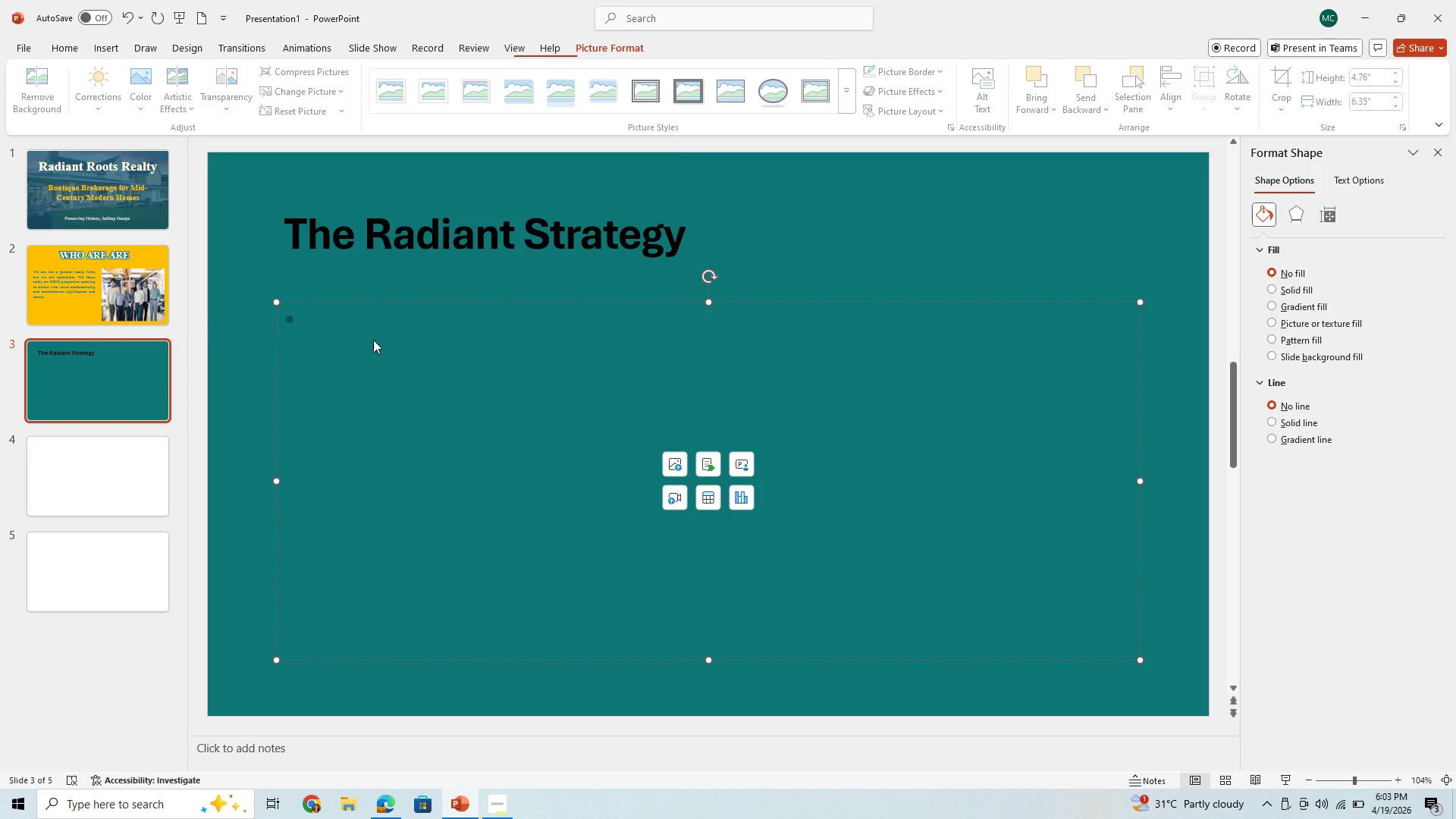 
left_click([373, 340])
 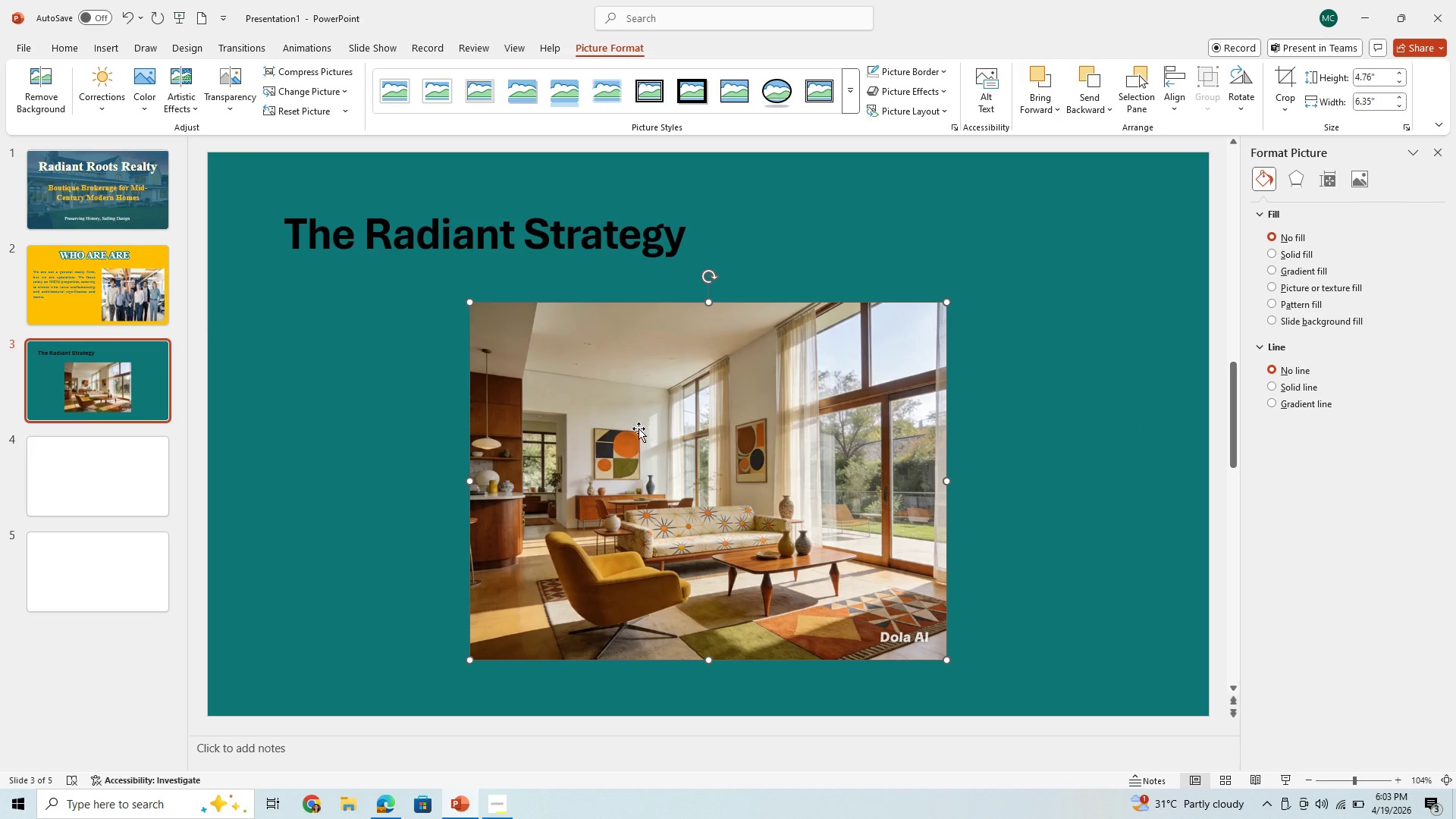 
left_click([636, 427])
 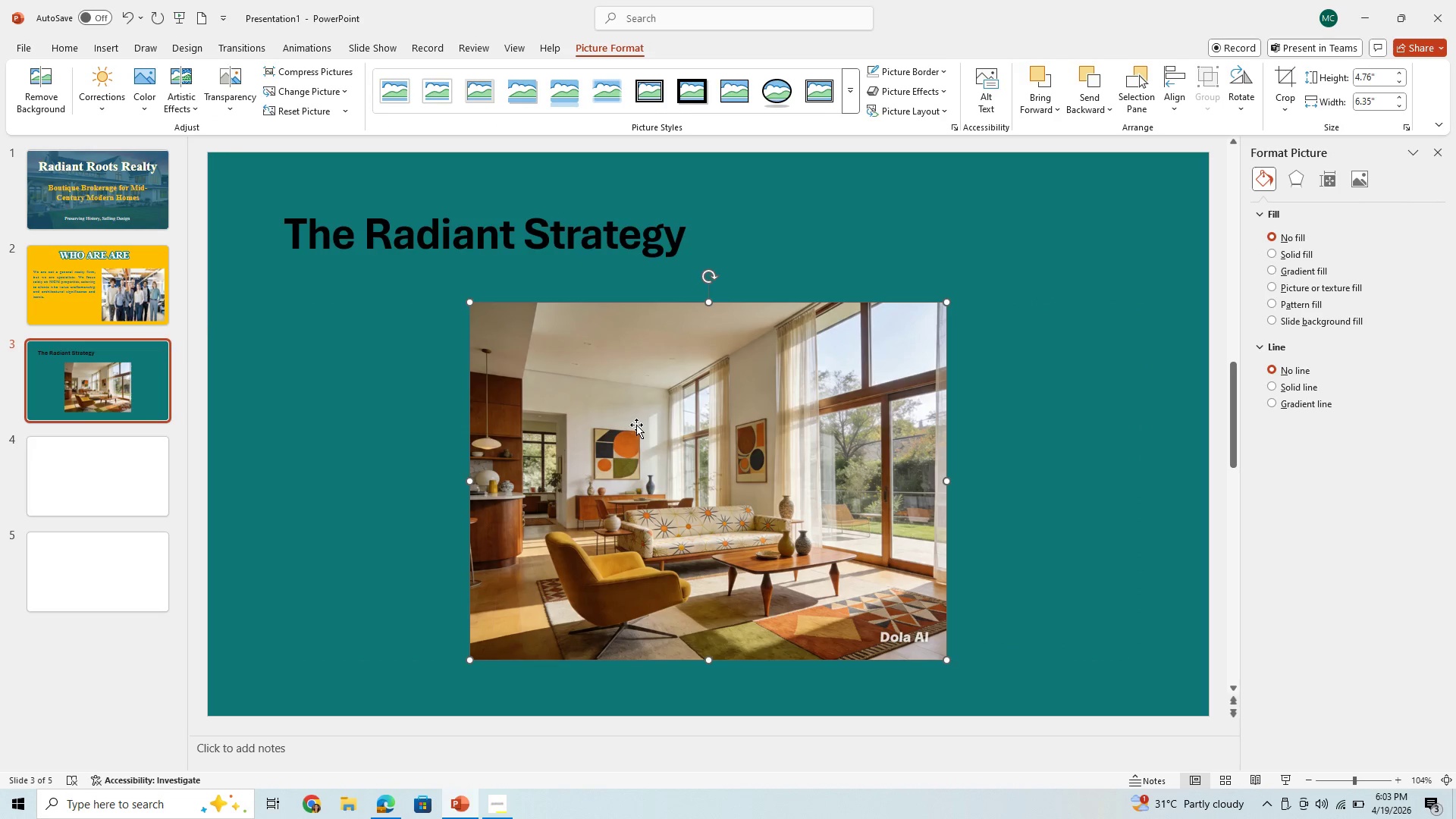 
key(Control+C)
 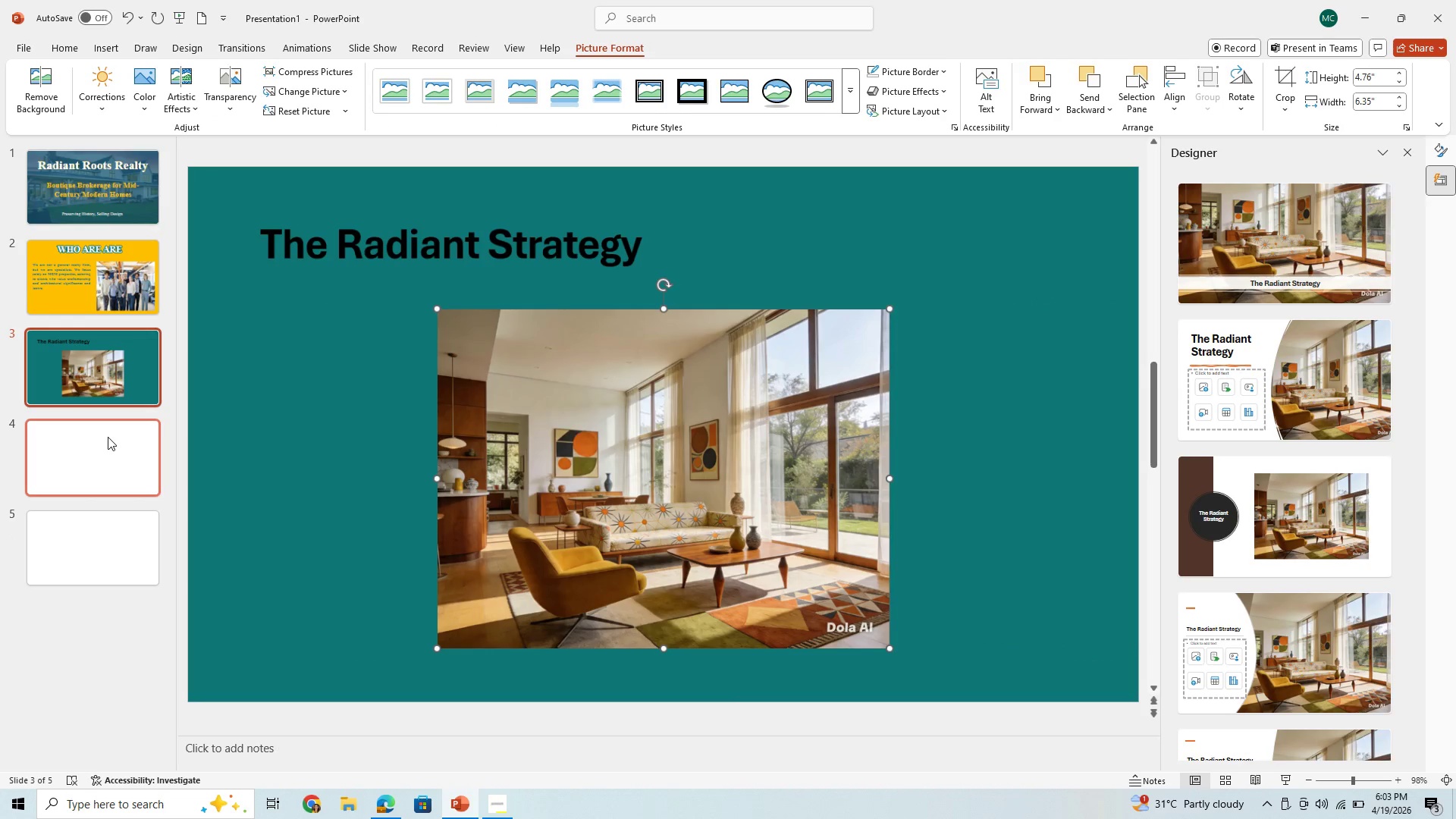 
left_click([108, 437])
 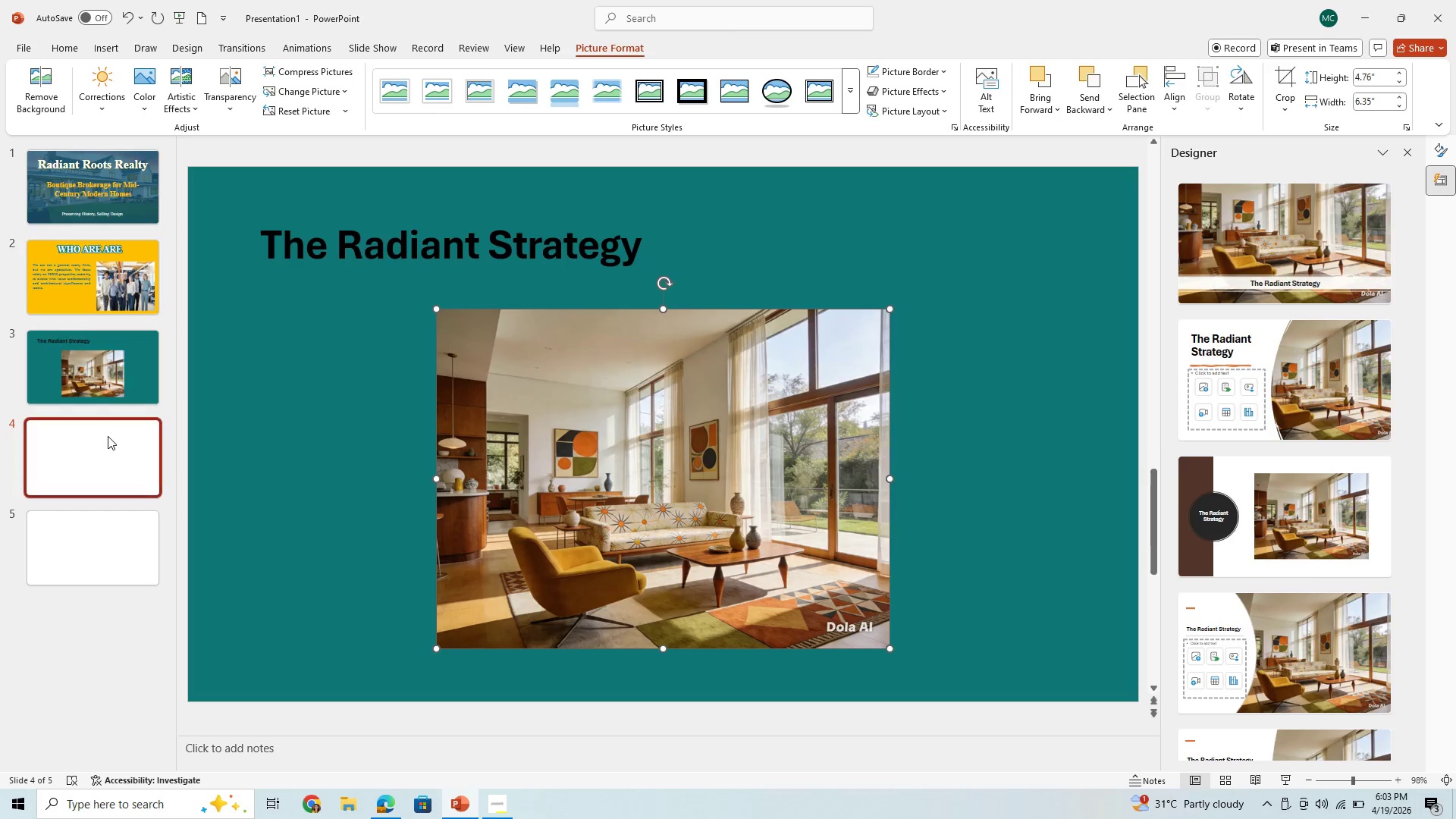 
hold_key(key=ControlLeft, duration=0.84)
 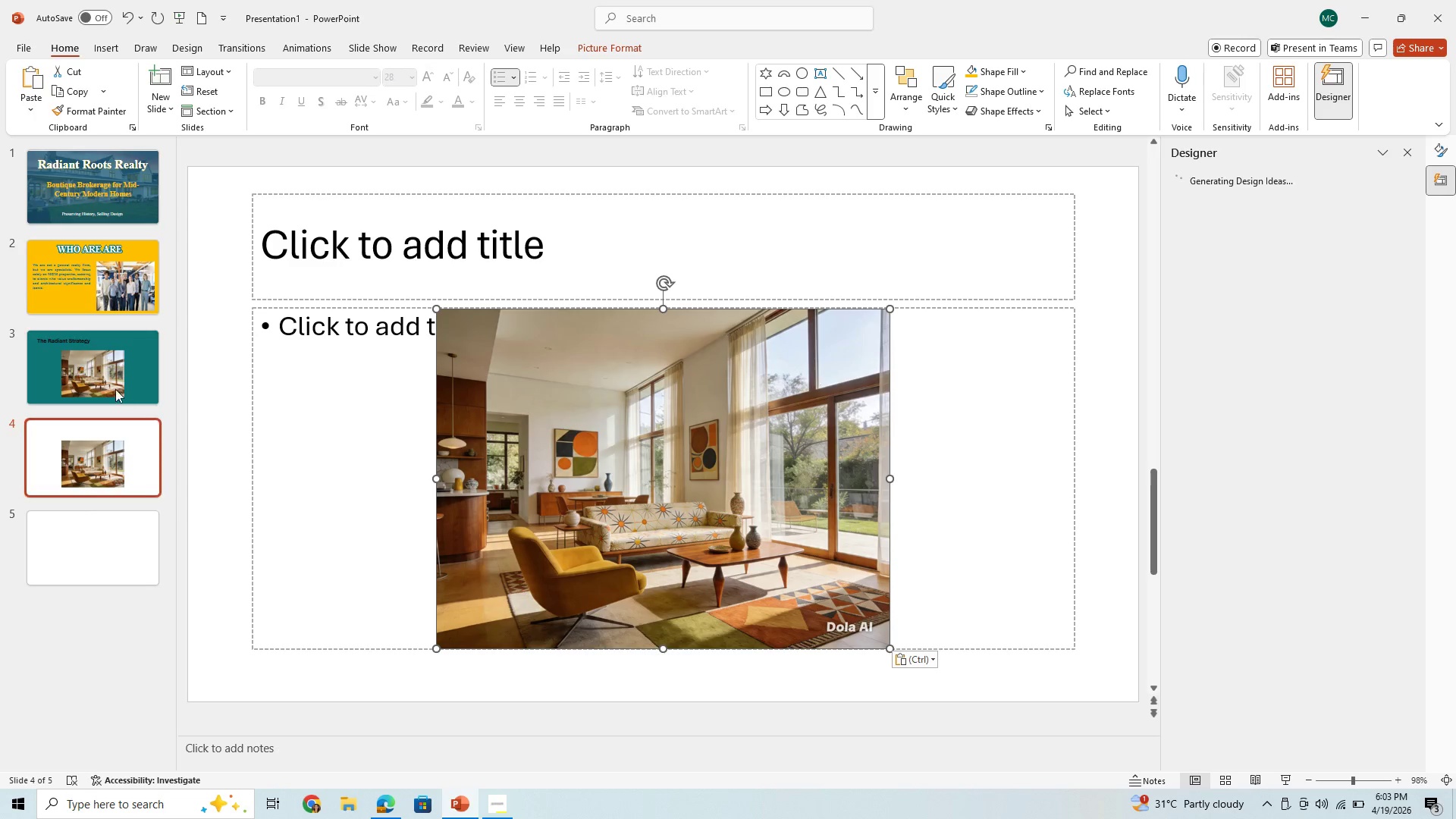 
hold_key(key=V, duration=0.33)
 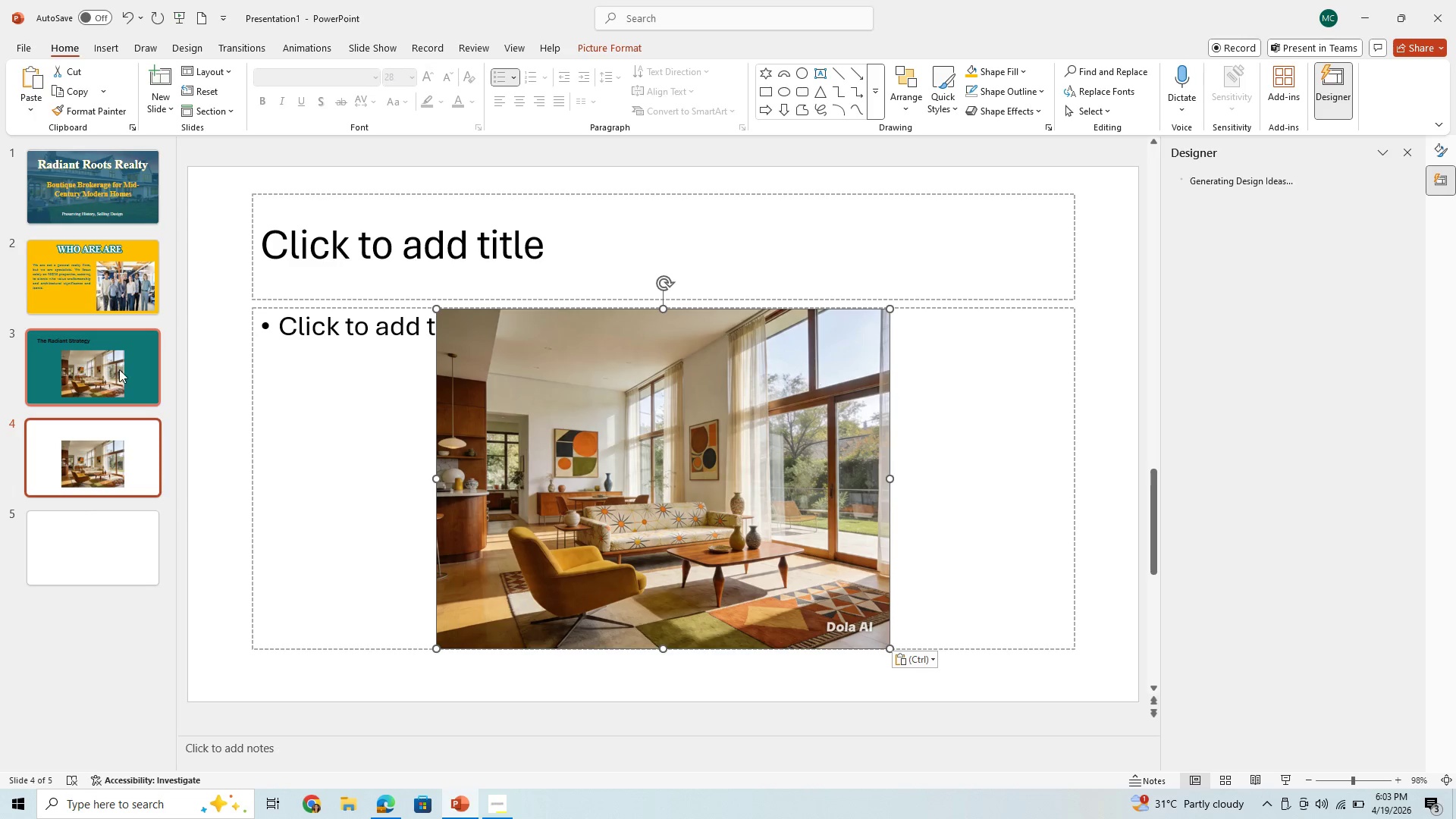 
left_click([121, 365])
 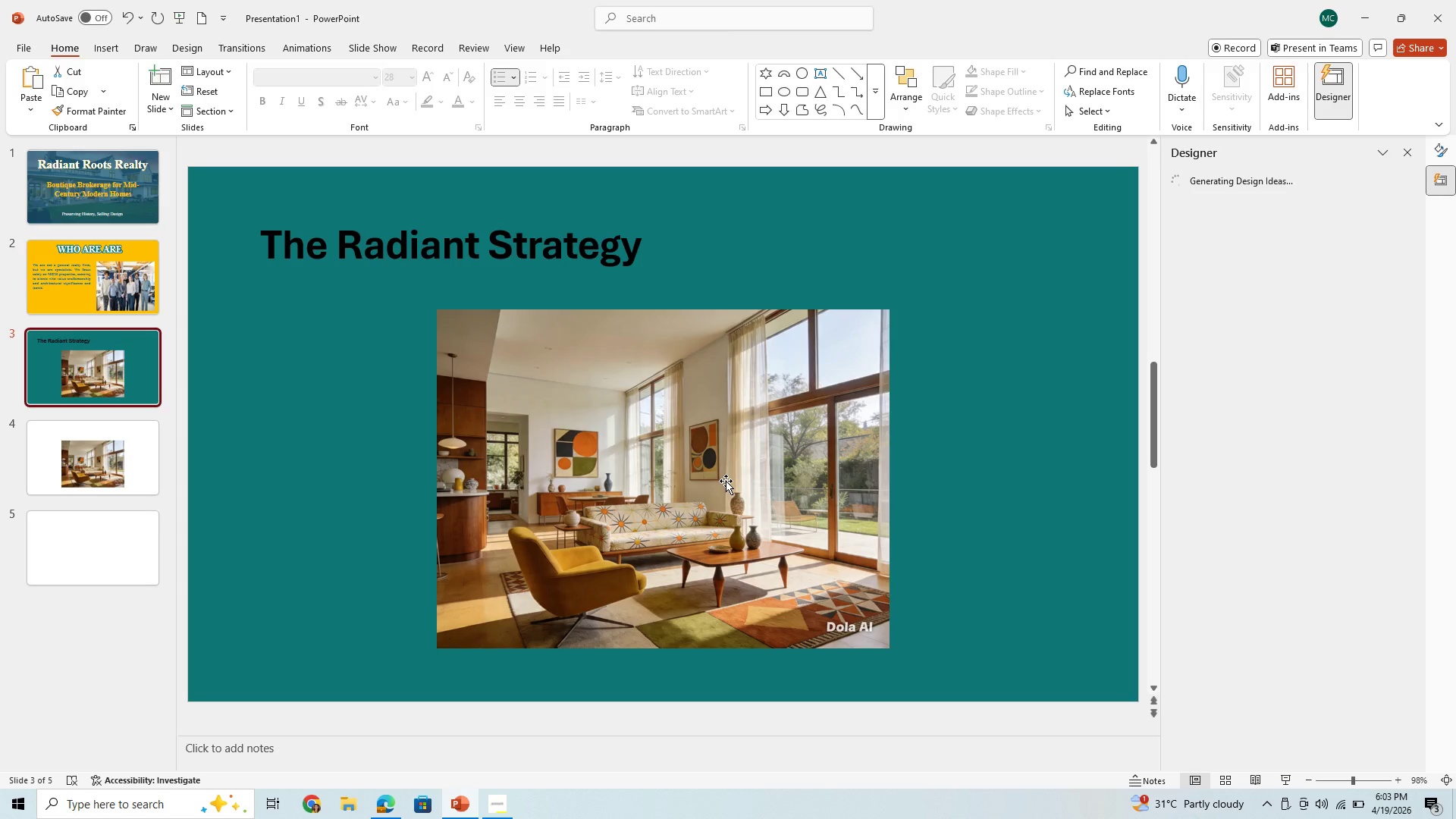 
key(Backspace)
 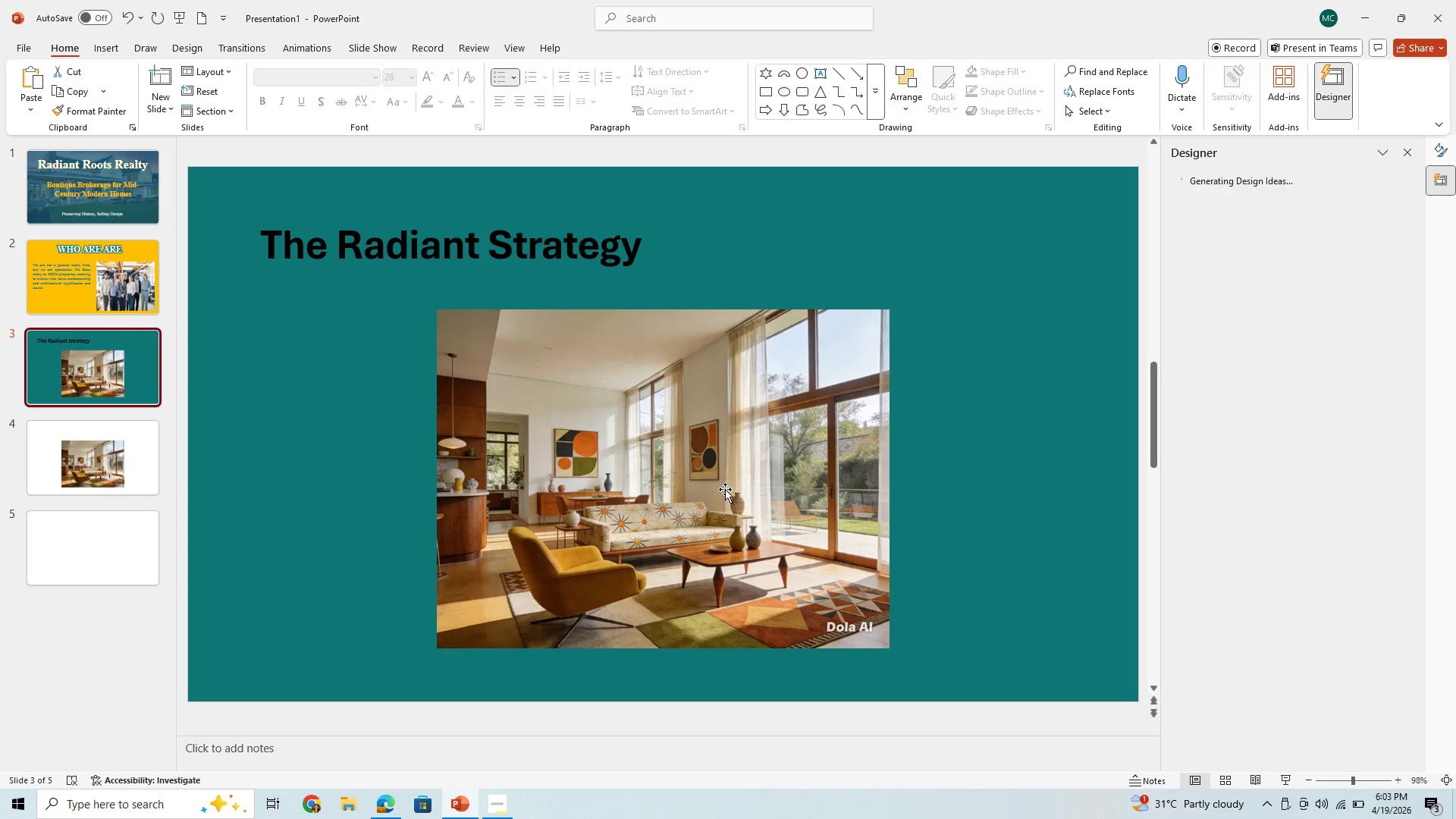 
left_click([725, 489])
 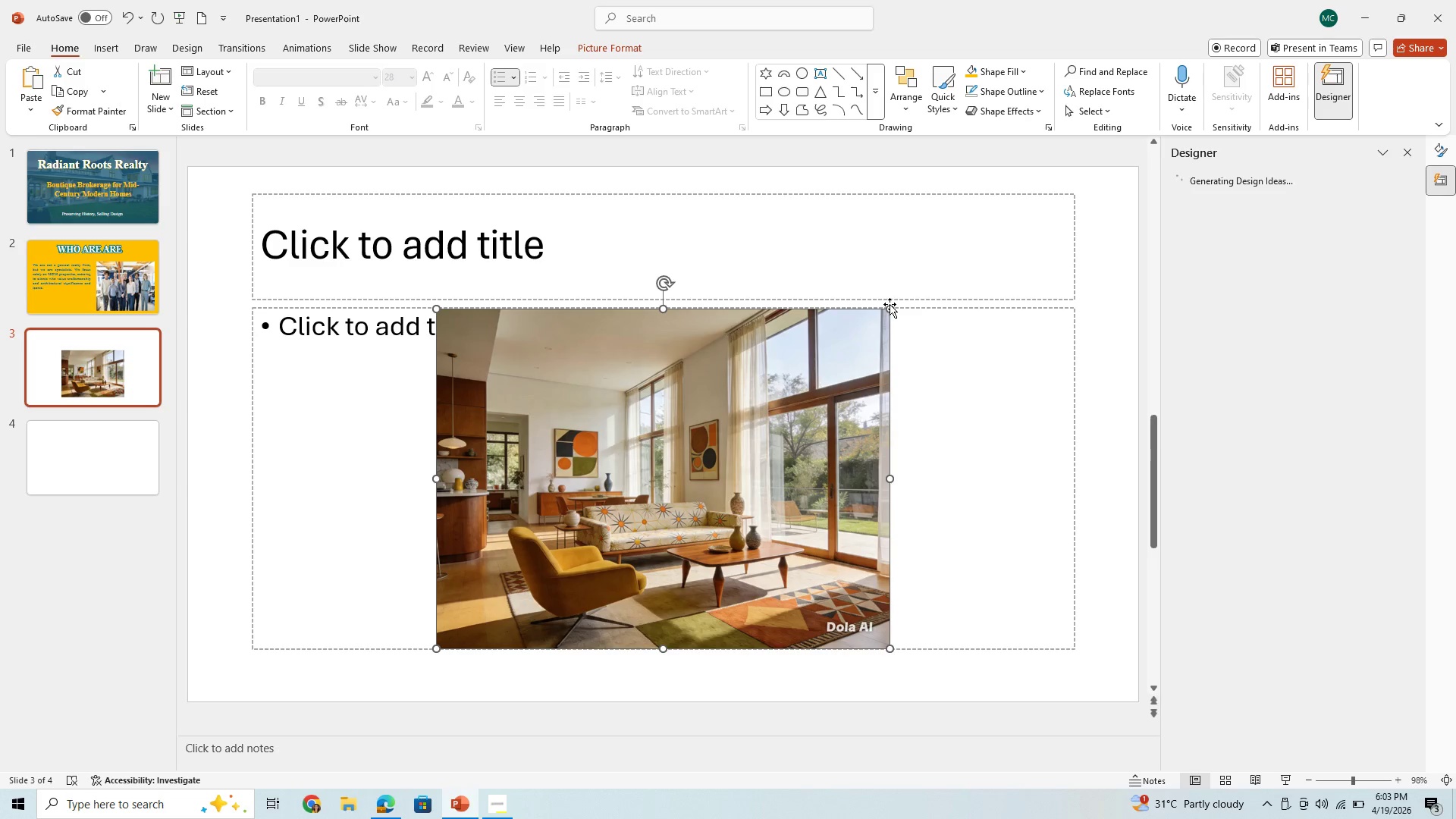 
left_click([890, 304])
 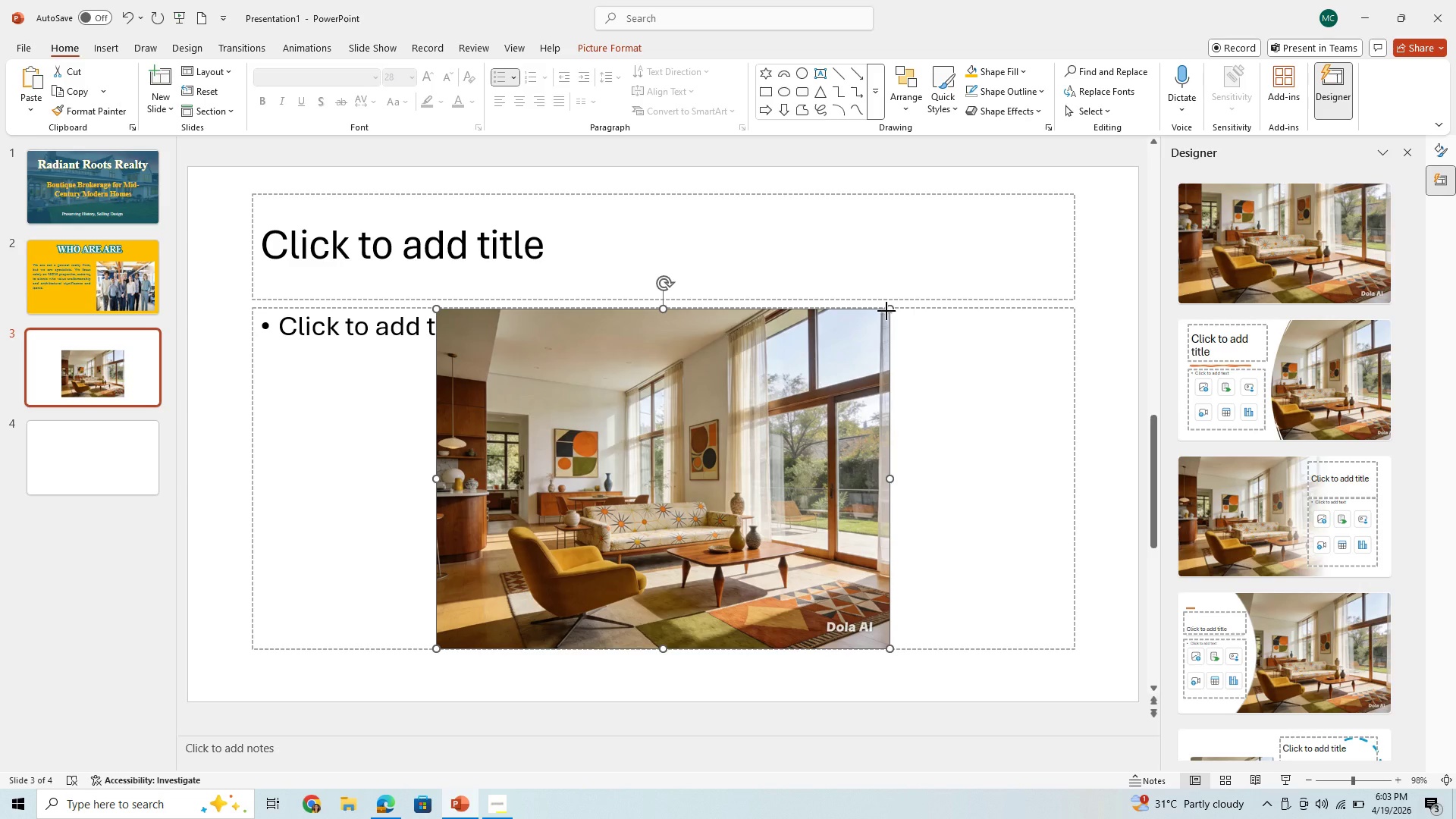 
left_click([886, 311])
 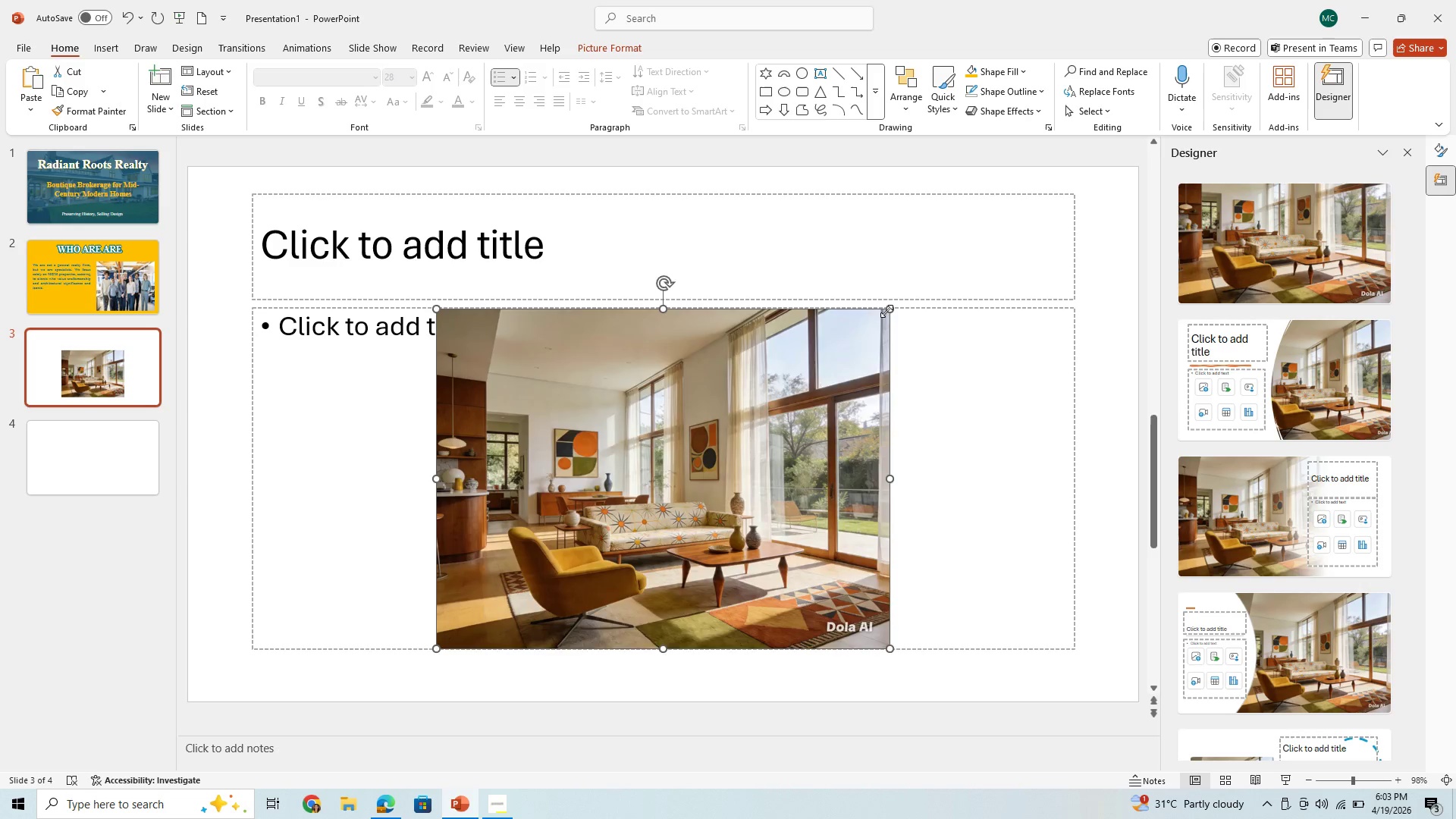 
key(Backspace)
 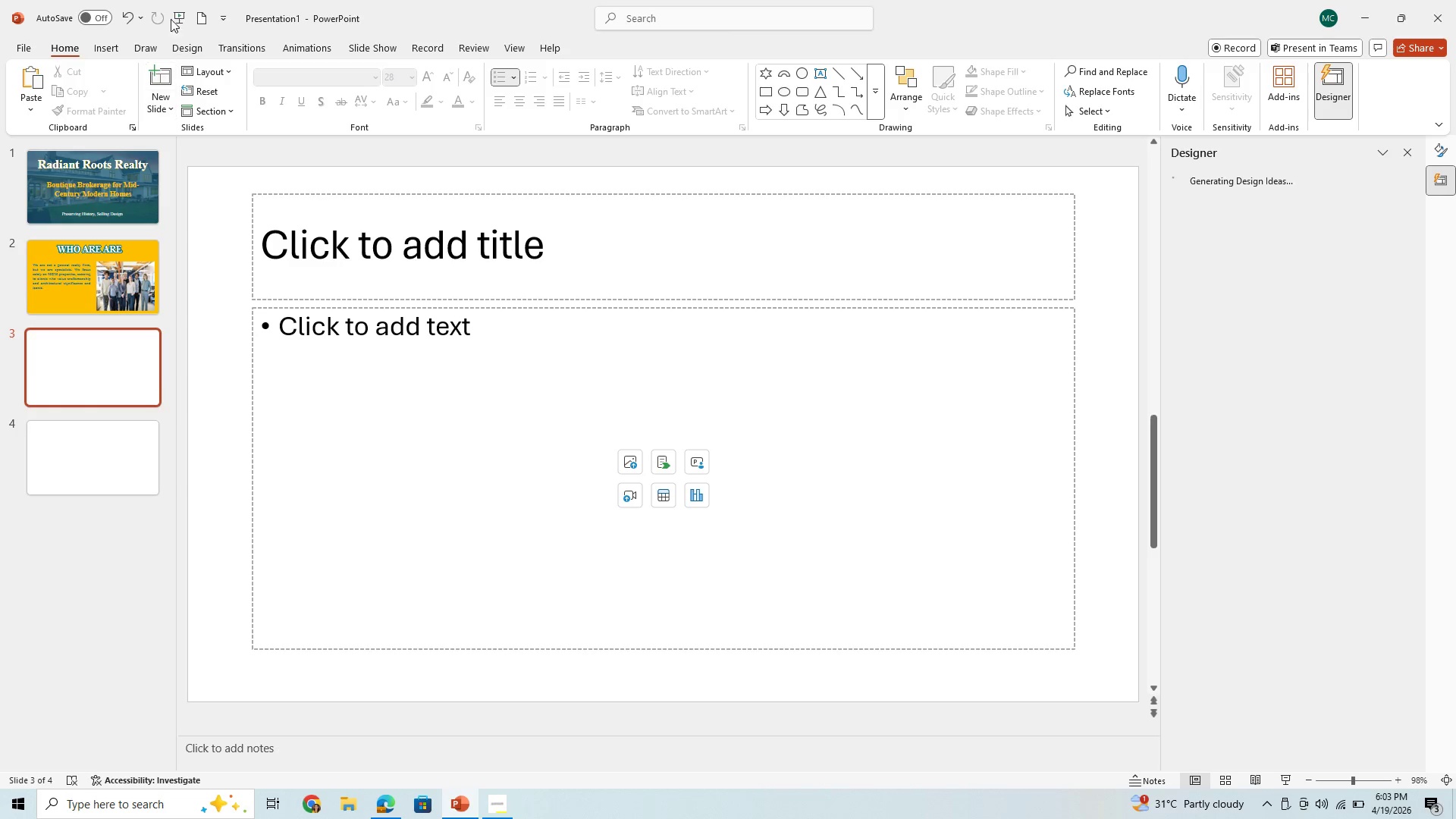 
left_click([125, 18])
 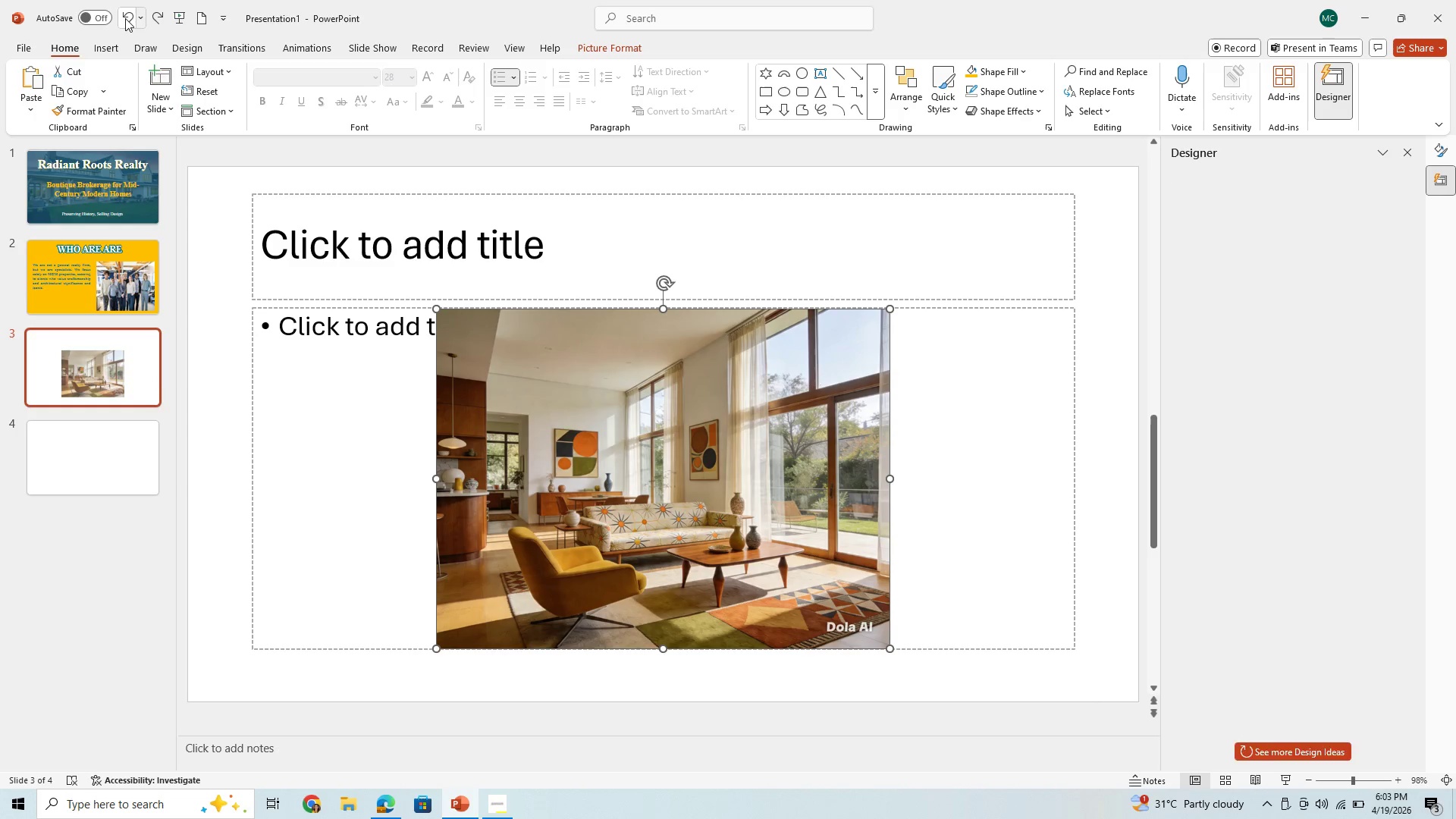 
left_click([125, 18])
 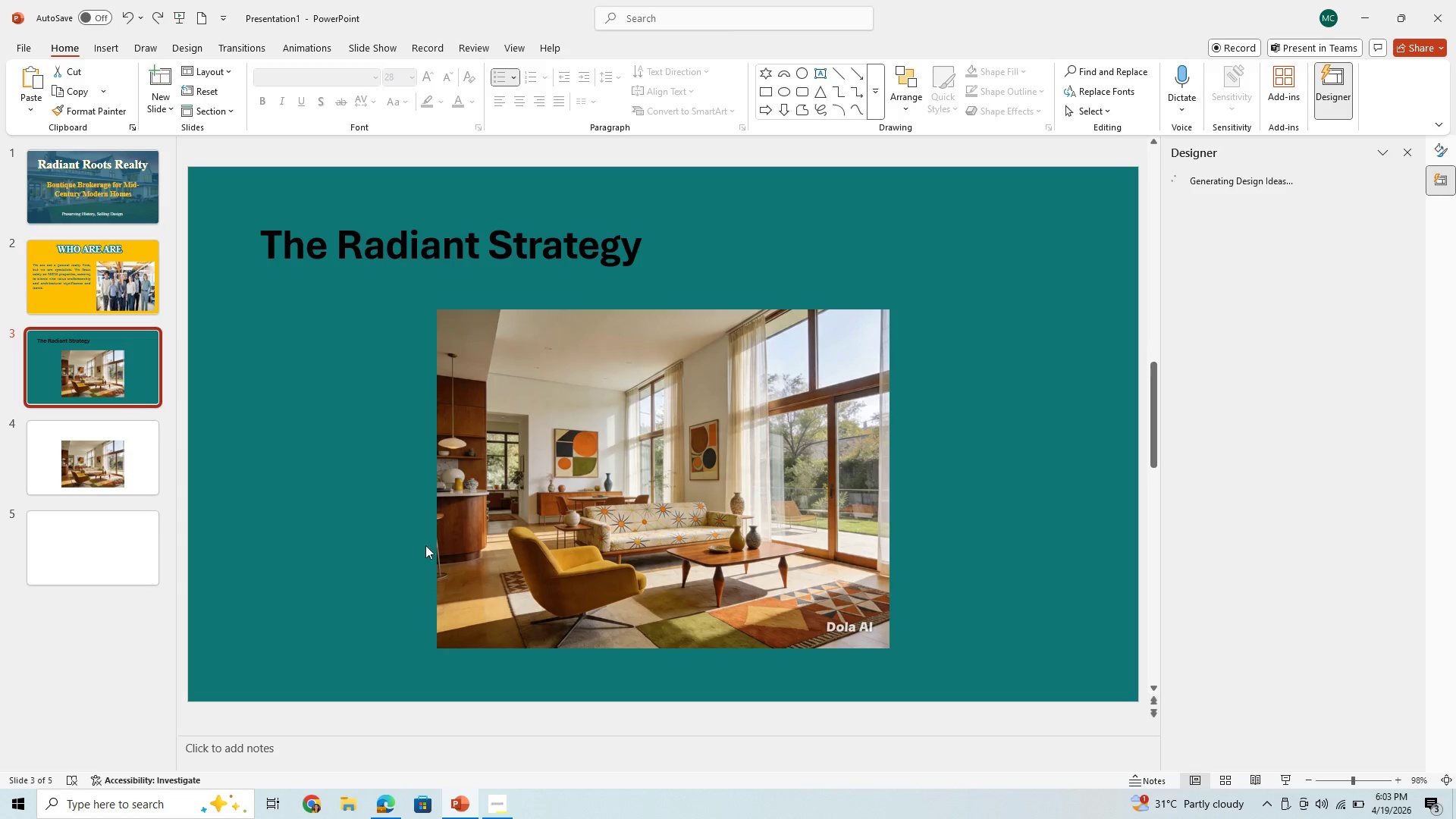 
left_click([762, 594])
 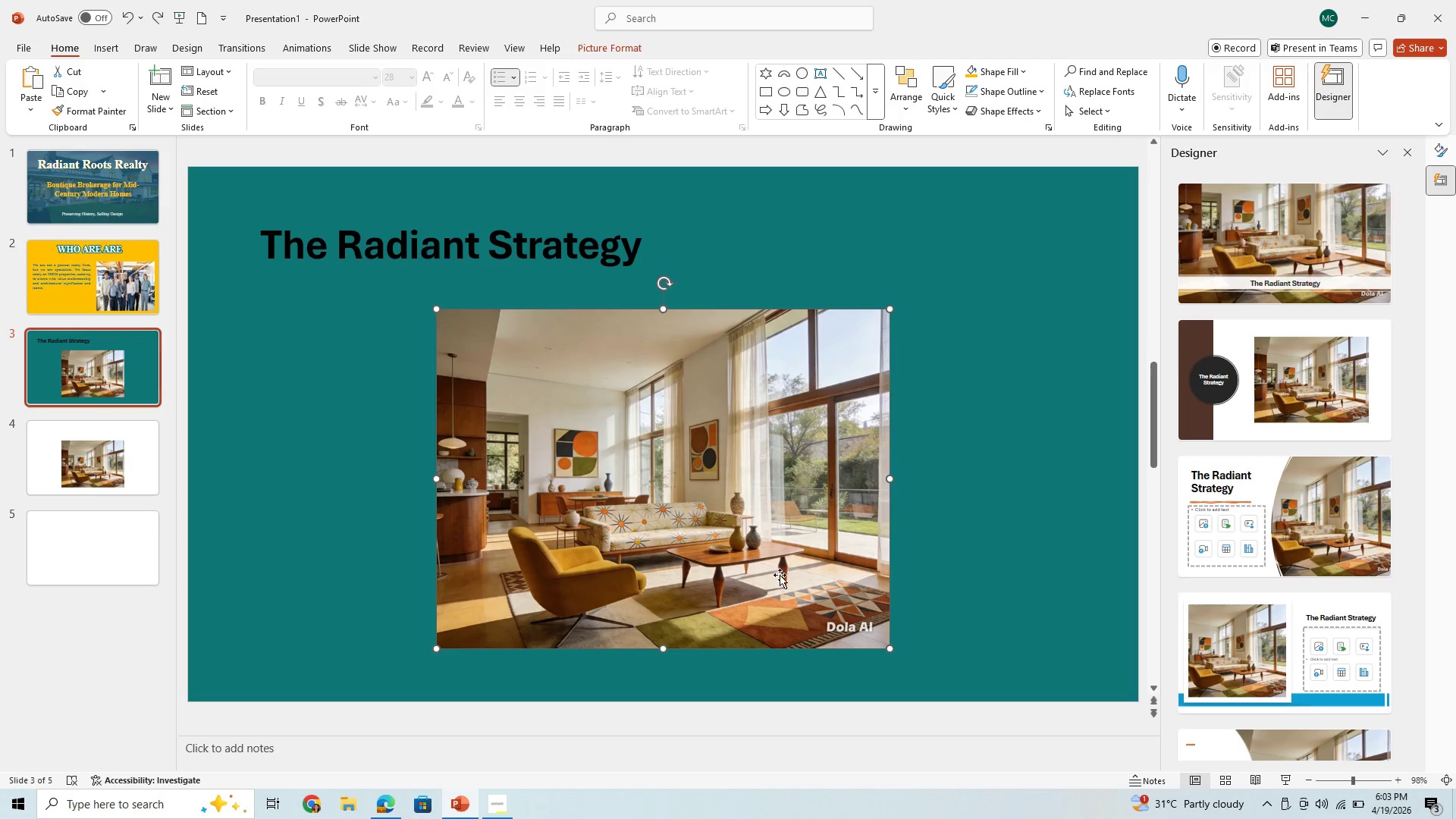 
mouse_move([790, 517])
 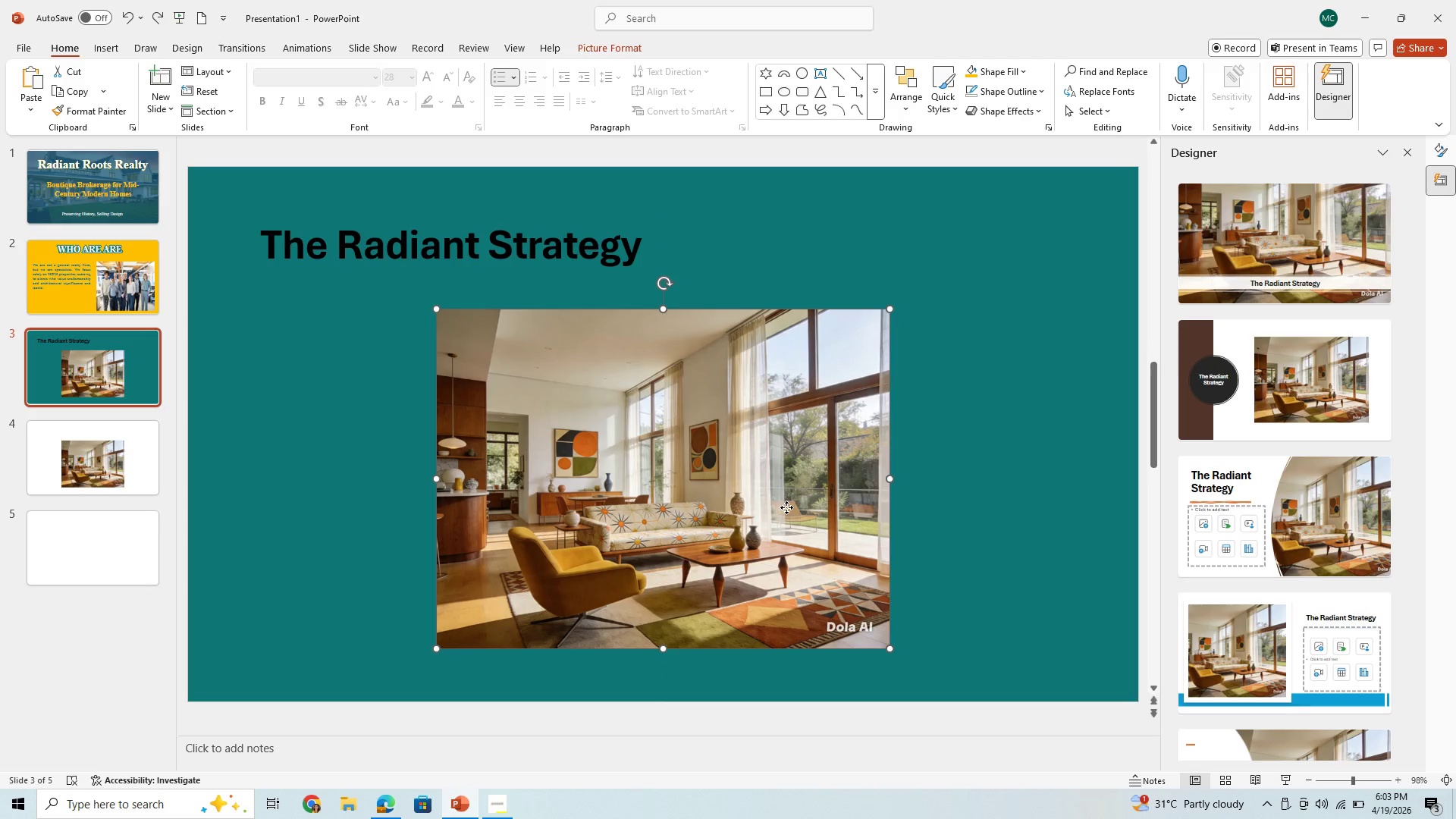 
right_click([786, 507])
 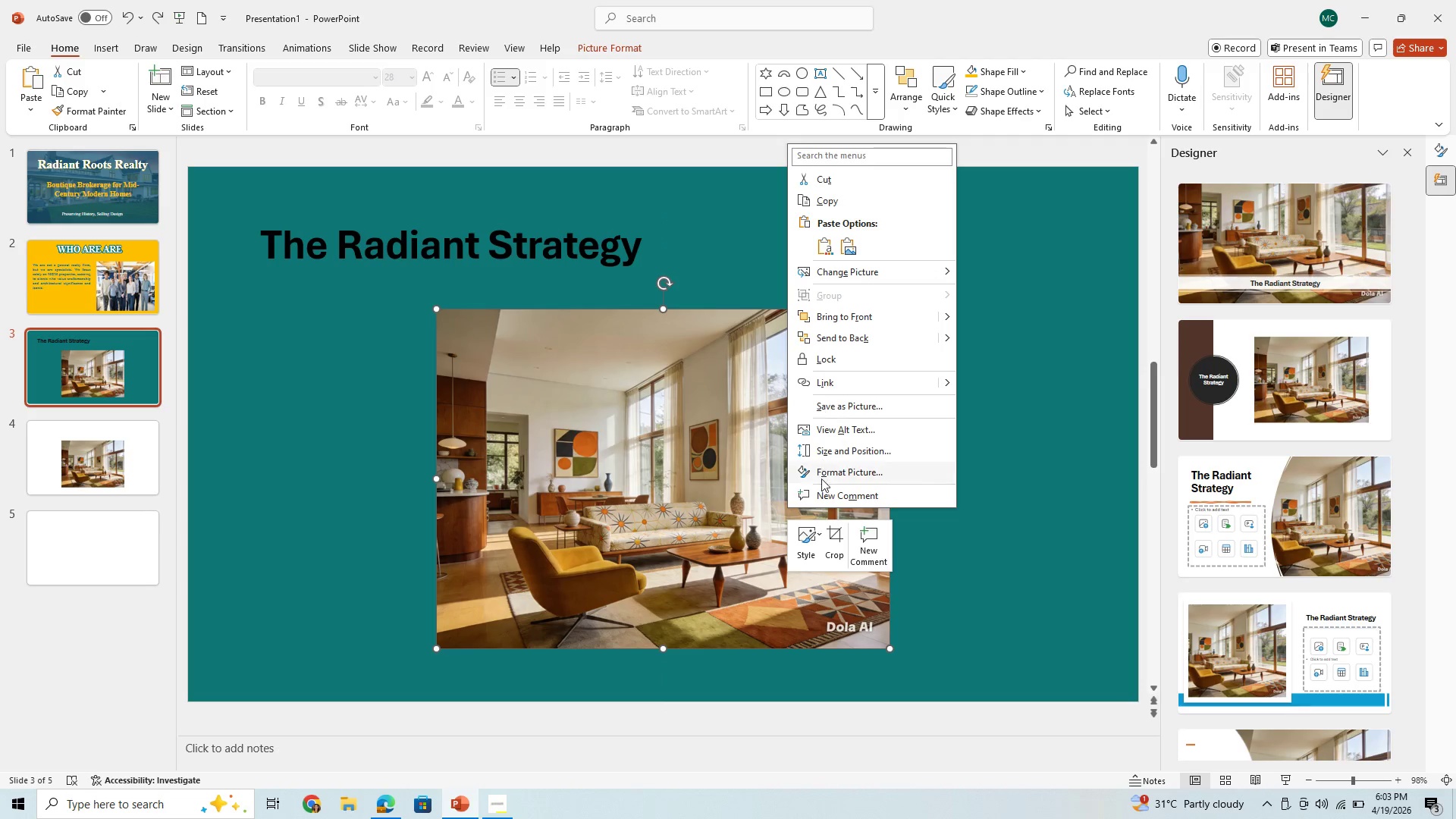 
left_click([839, 539])
 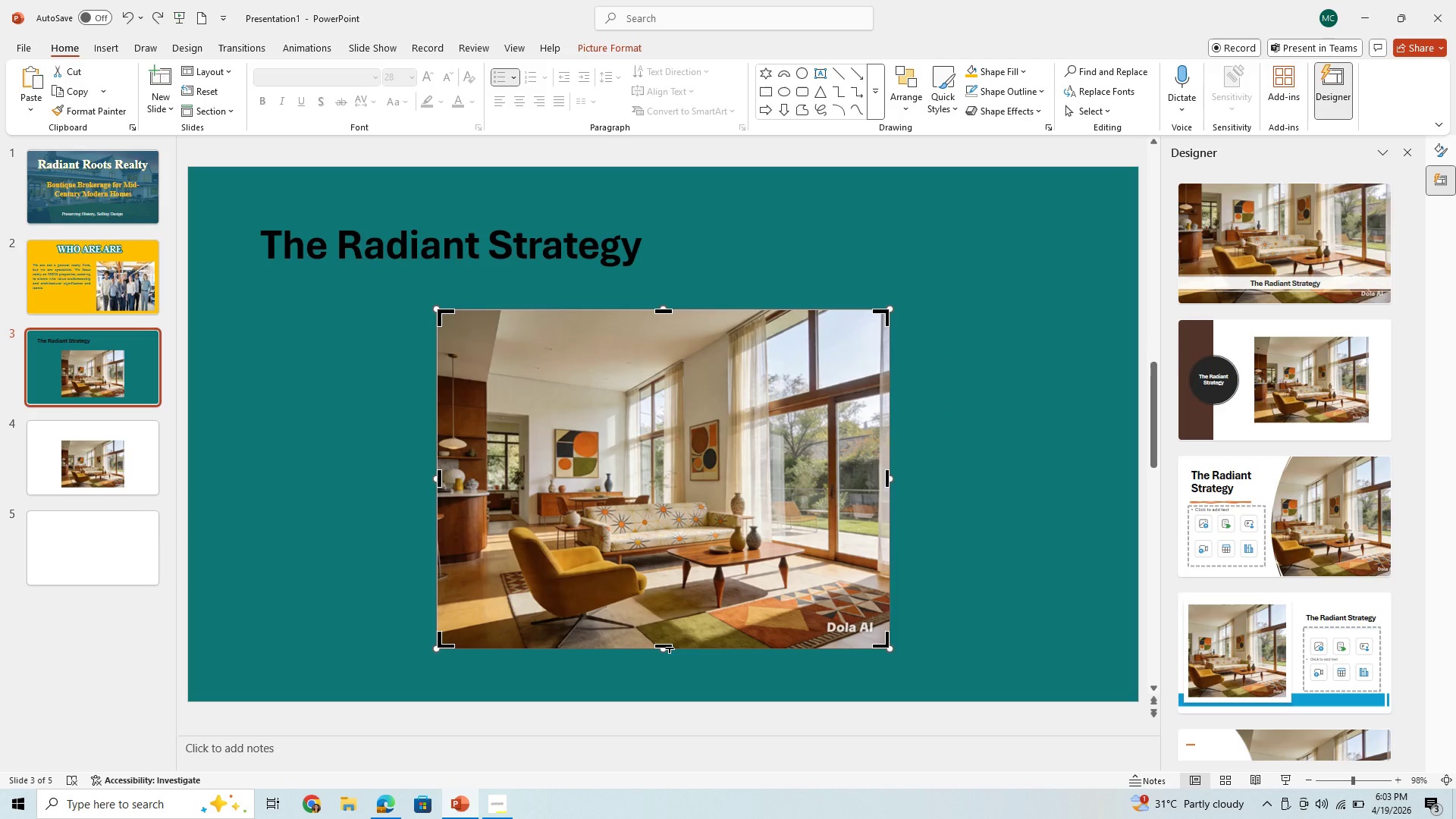 
left_click_drag(start_coordinate=[670, 647], to_coordinate=[676, 610])
 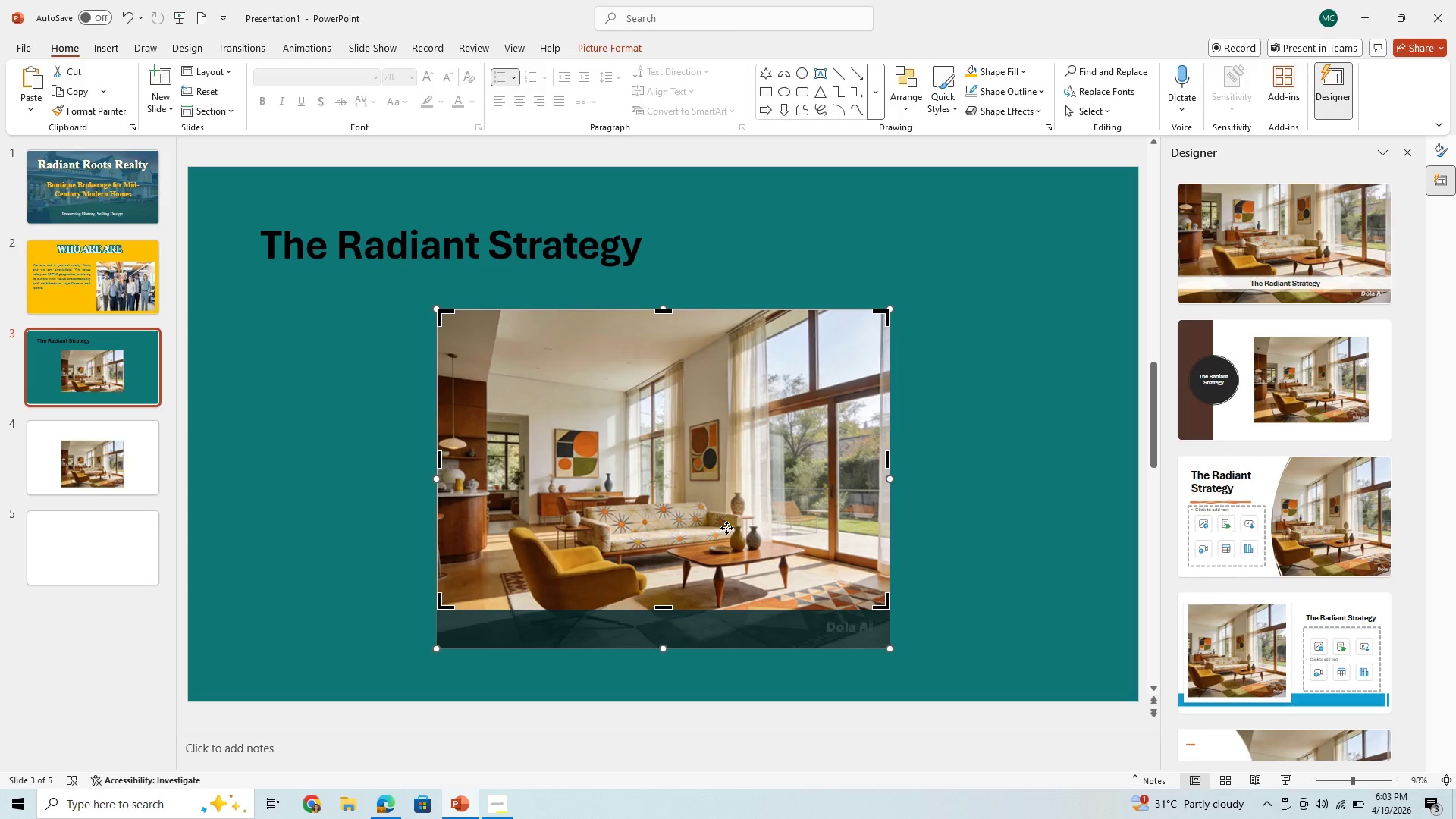 
key(Enter)
 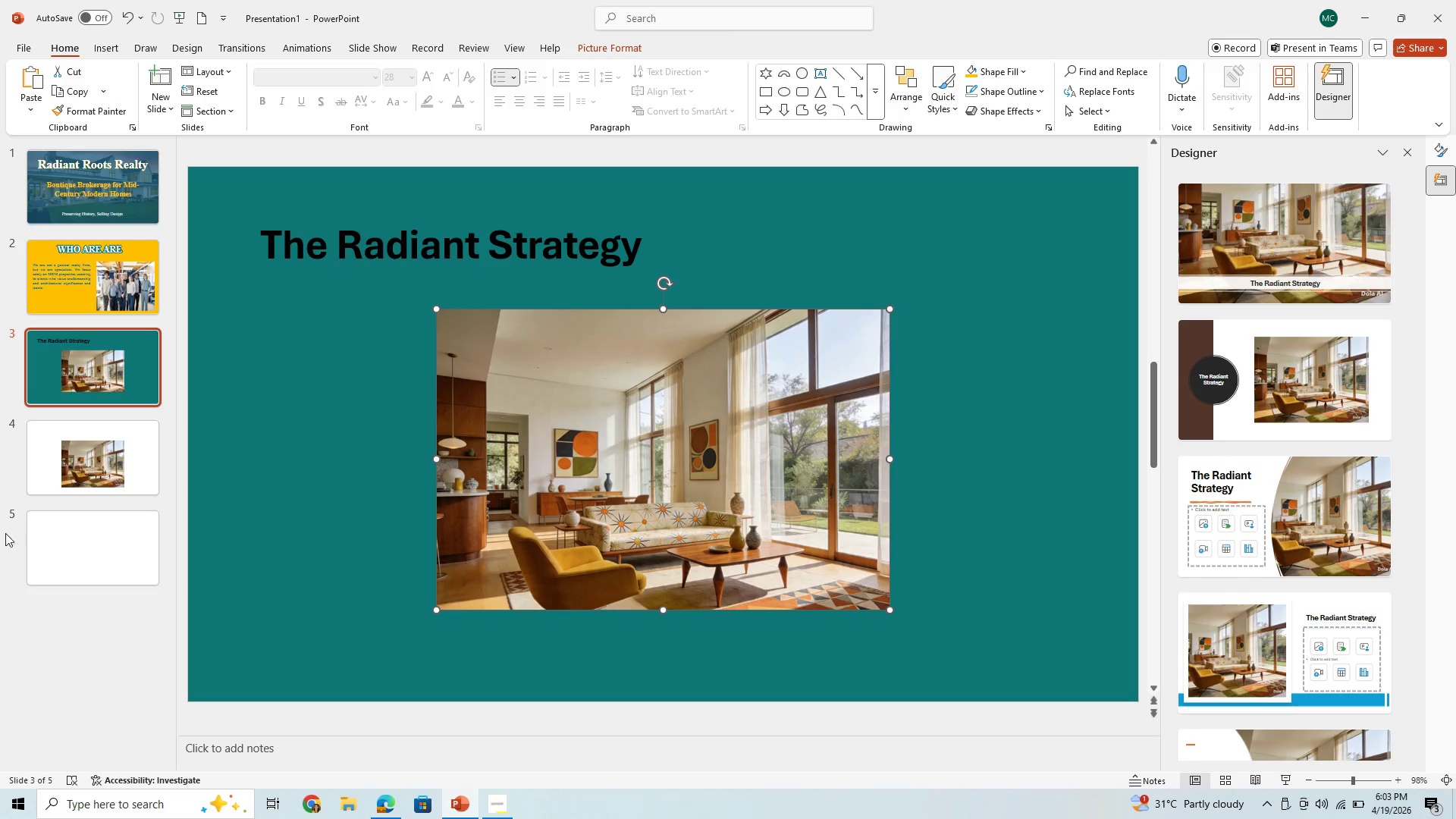 
mouse_move([68, 466])
 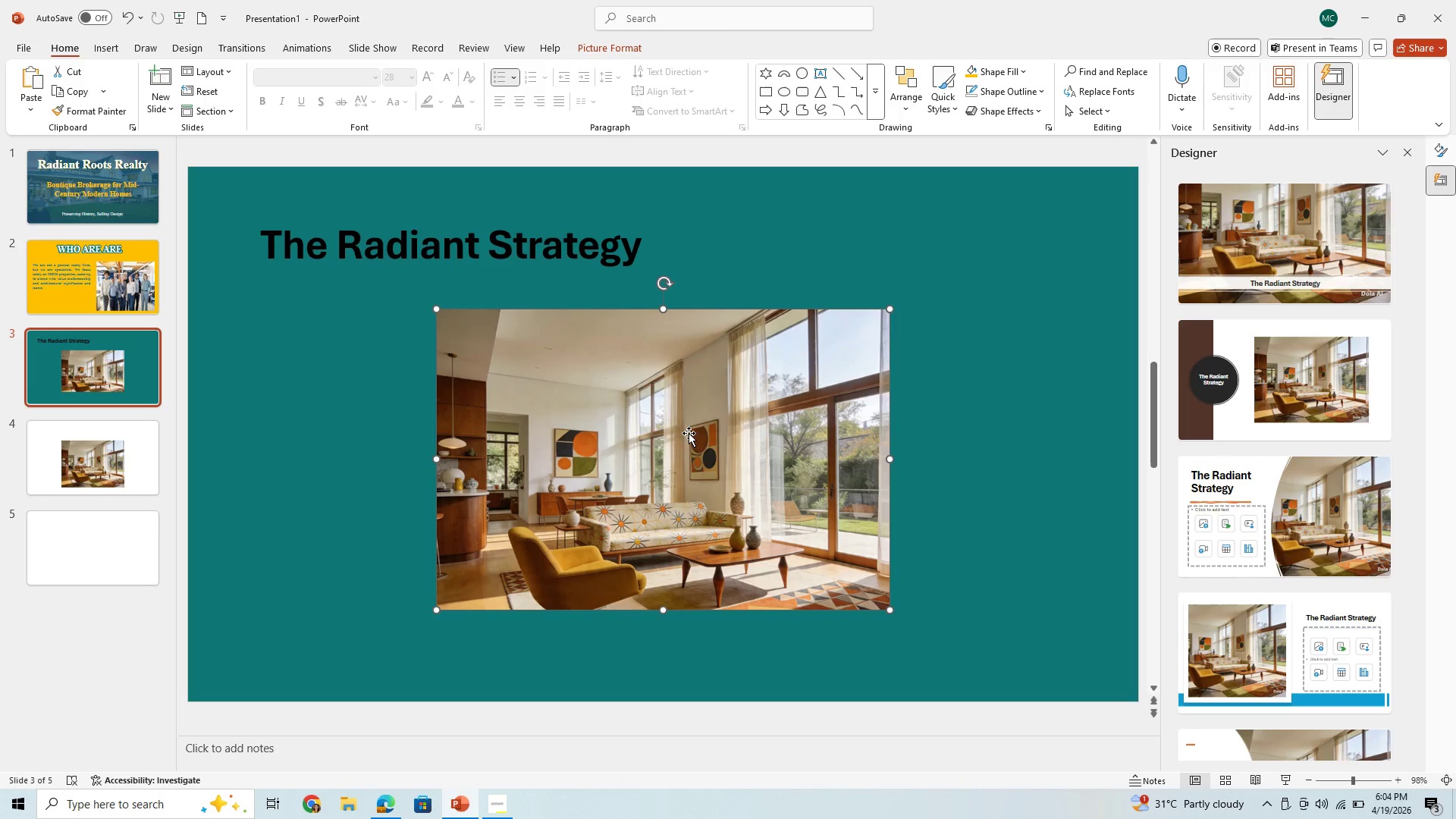 
left_click_drag(start_coordinate=[694, 444], to_coordinate=[520, 472])
 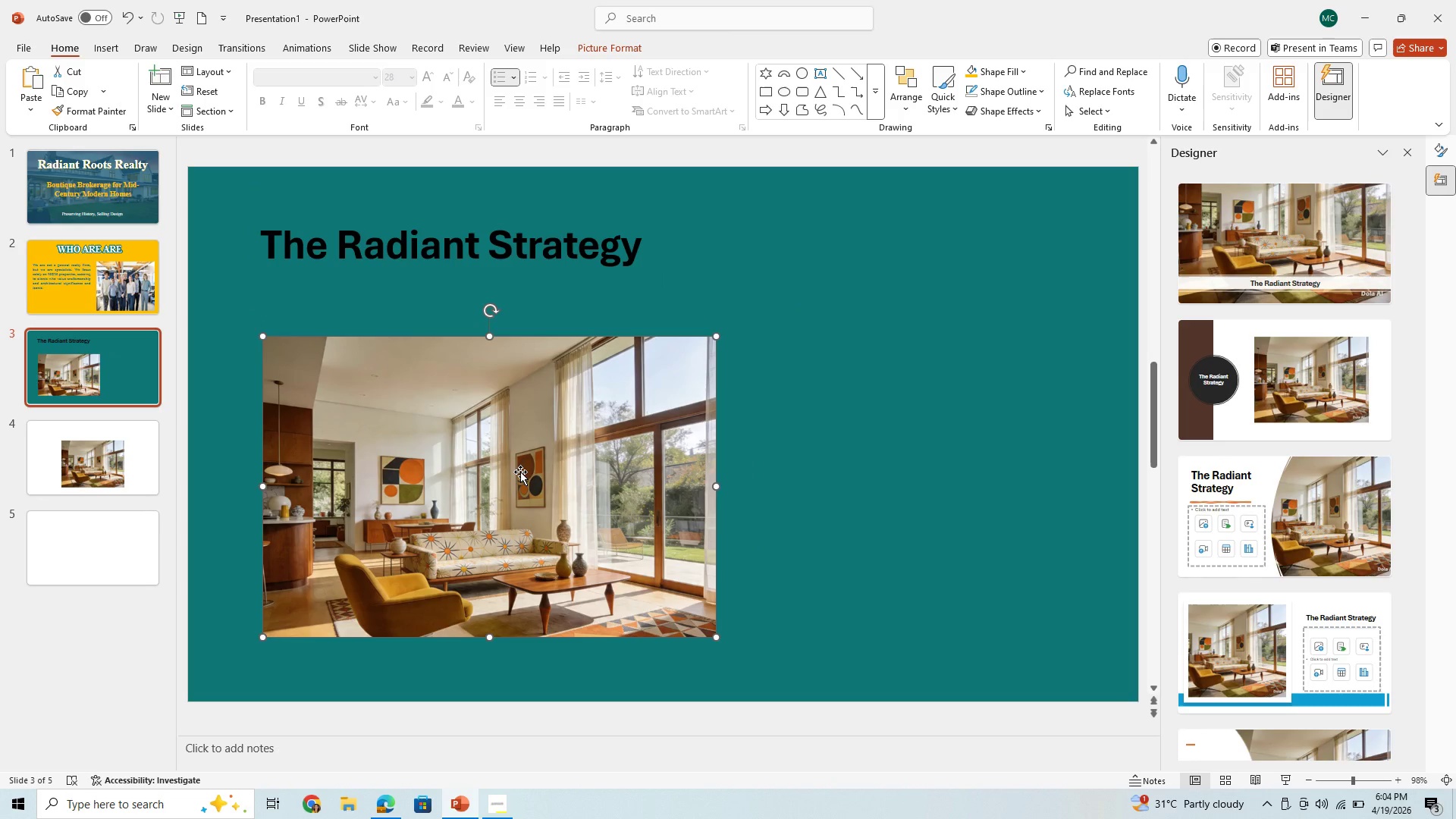 
left_click([520, 472])
 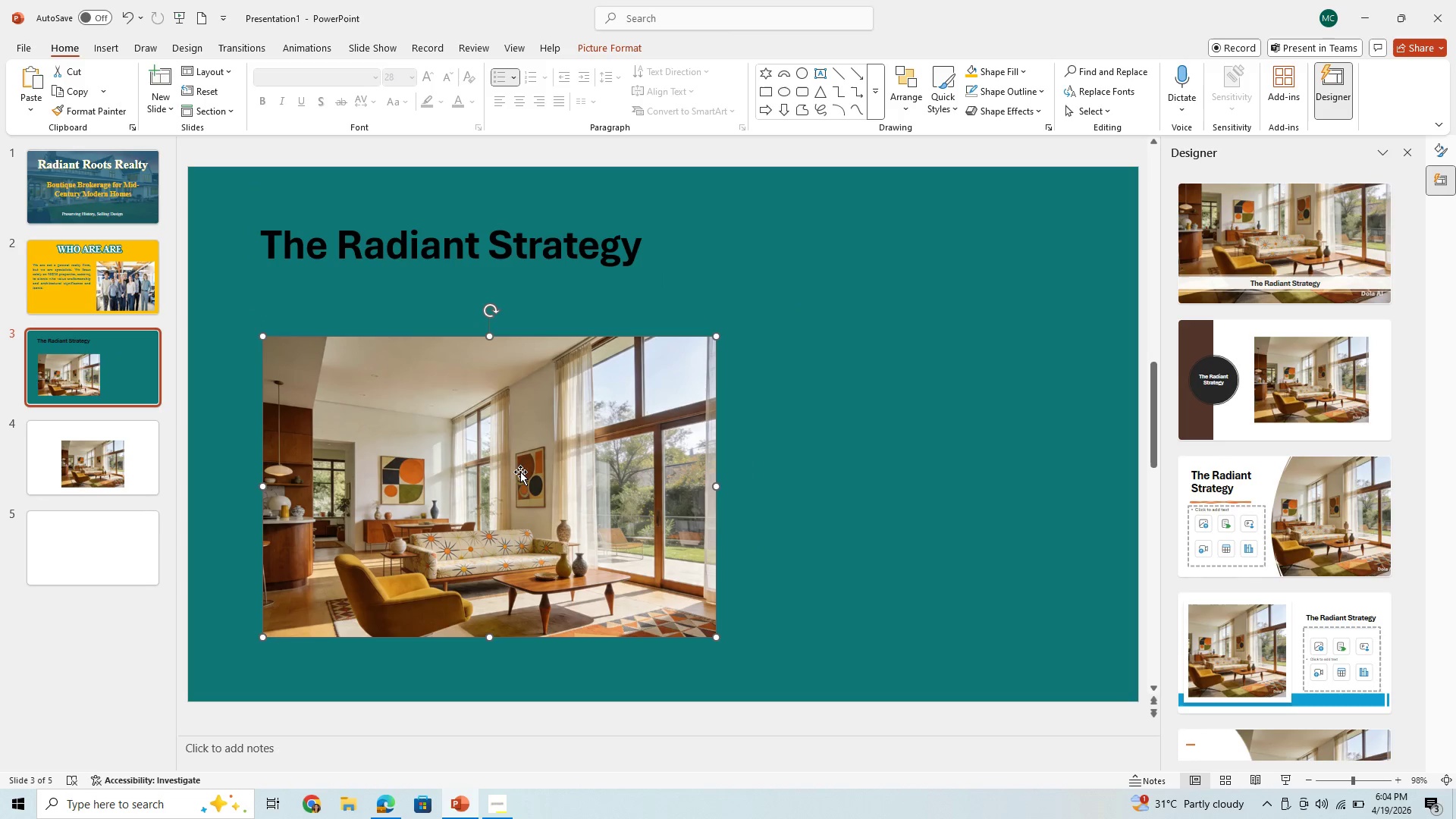 
key(Control+C)
 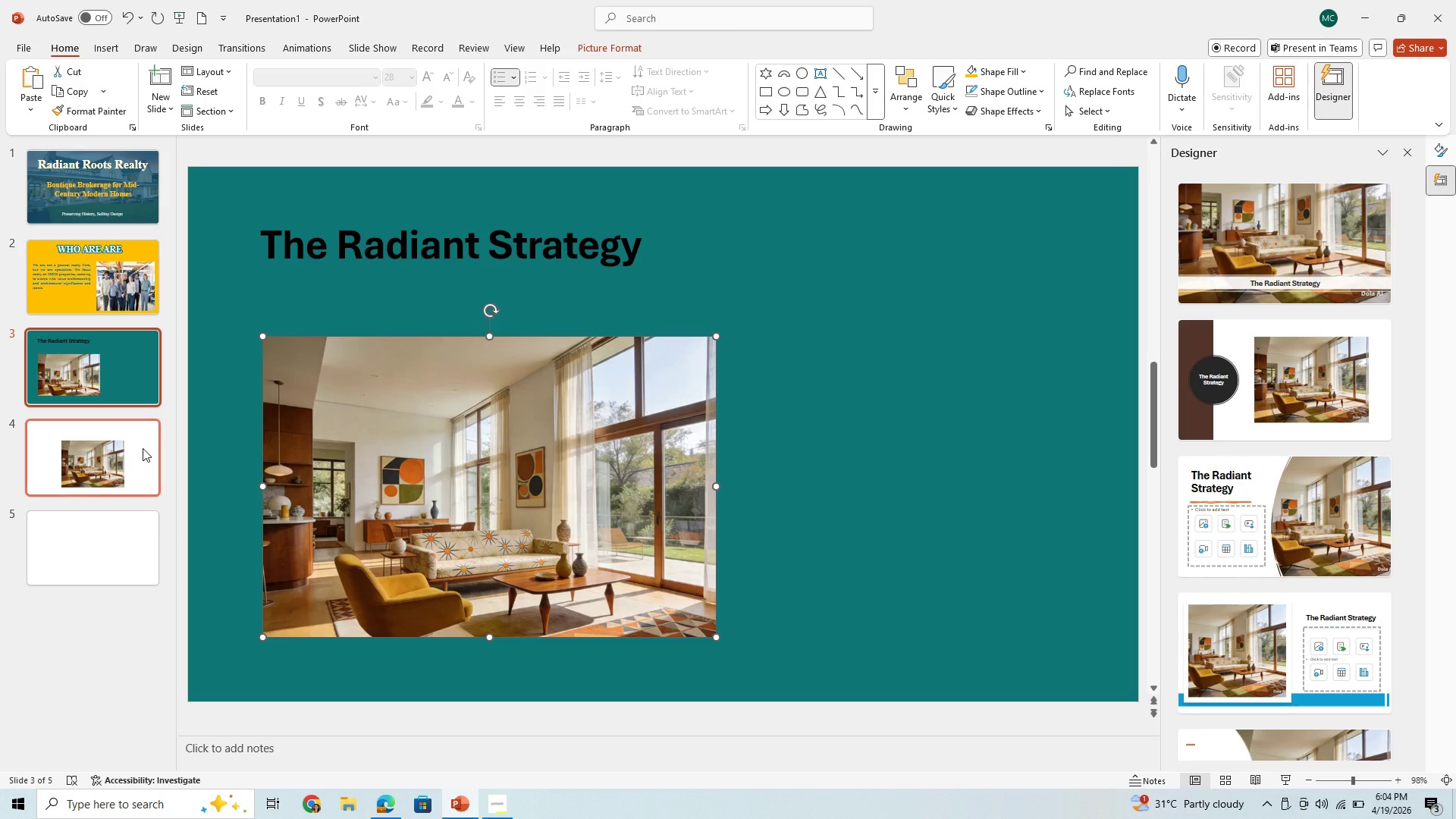 
left_click([140, 450])
 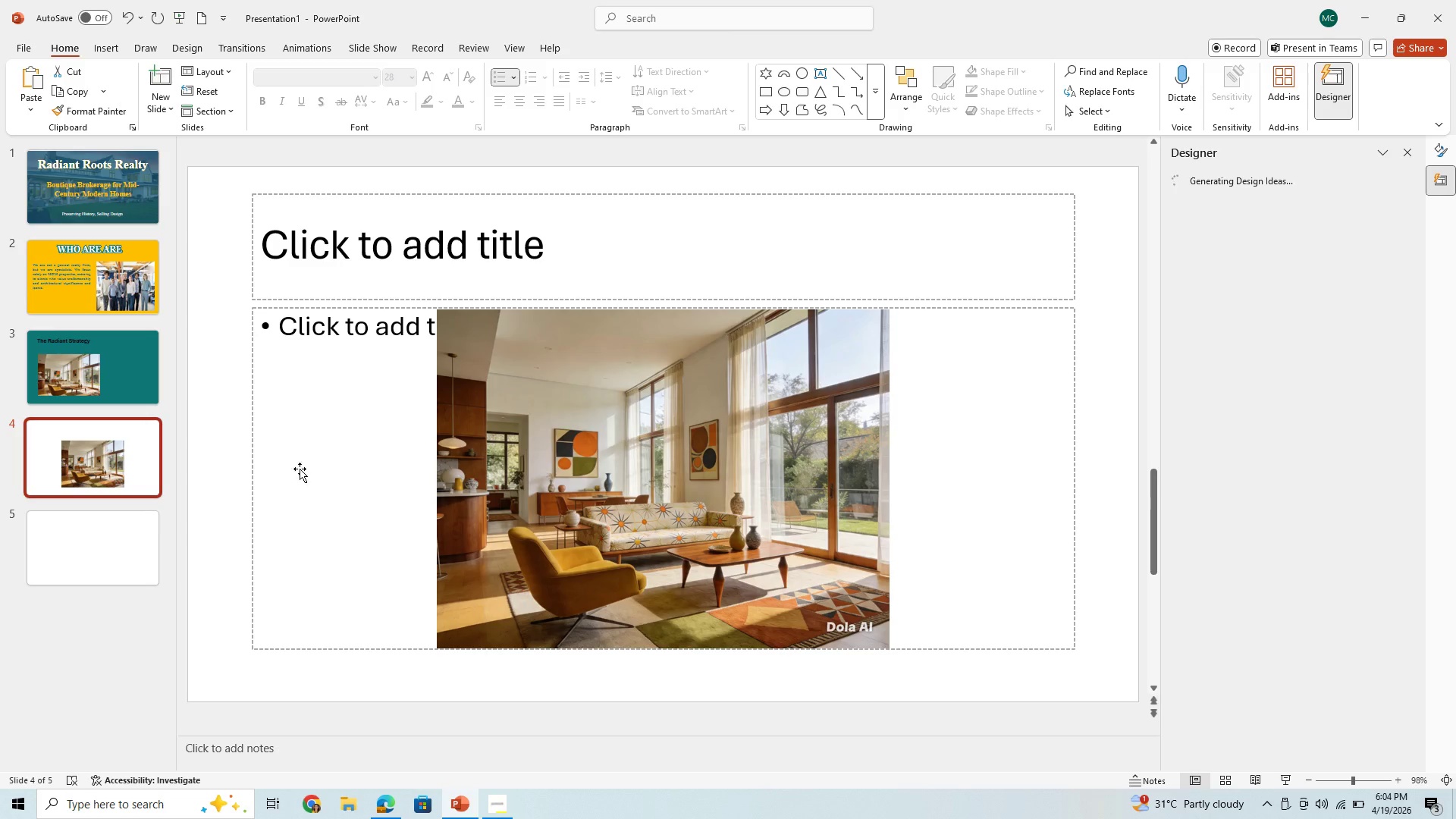 
left_click([671, 463])
 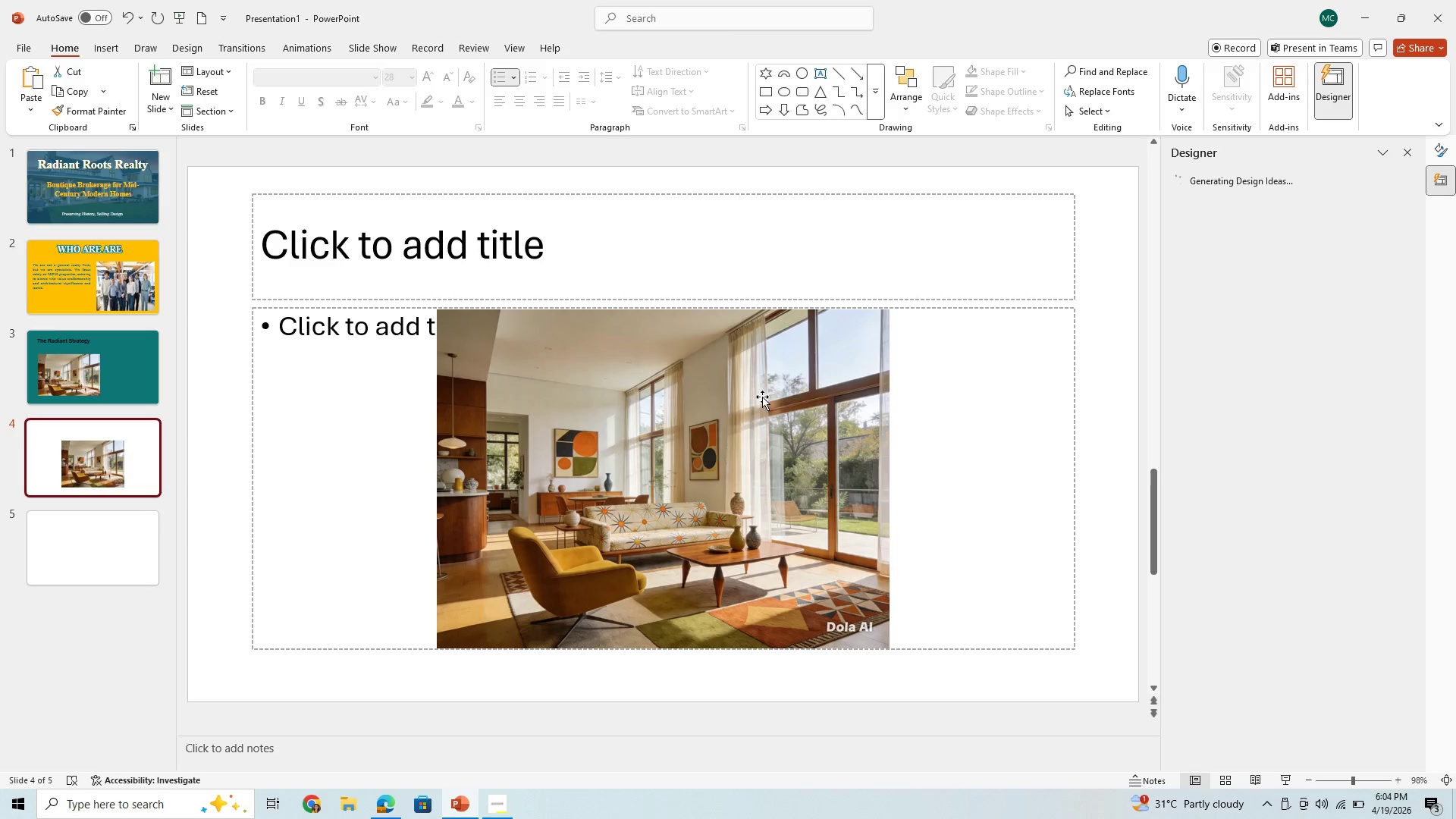 
left_click([767, 393])
 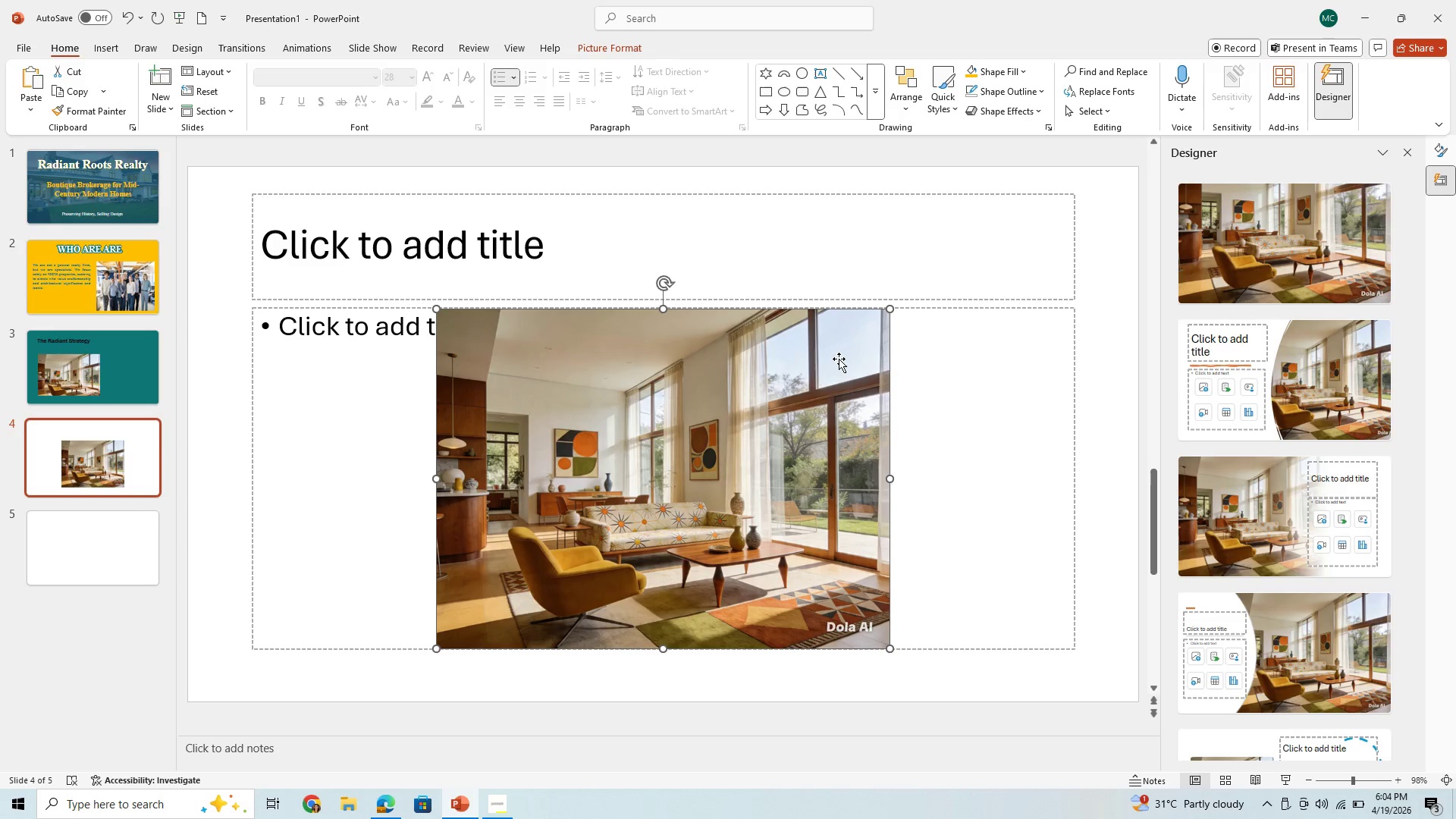 
key(Backspace)
 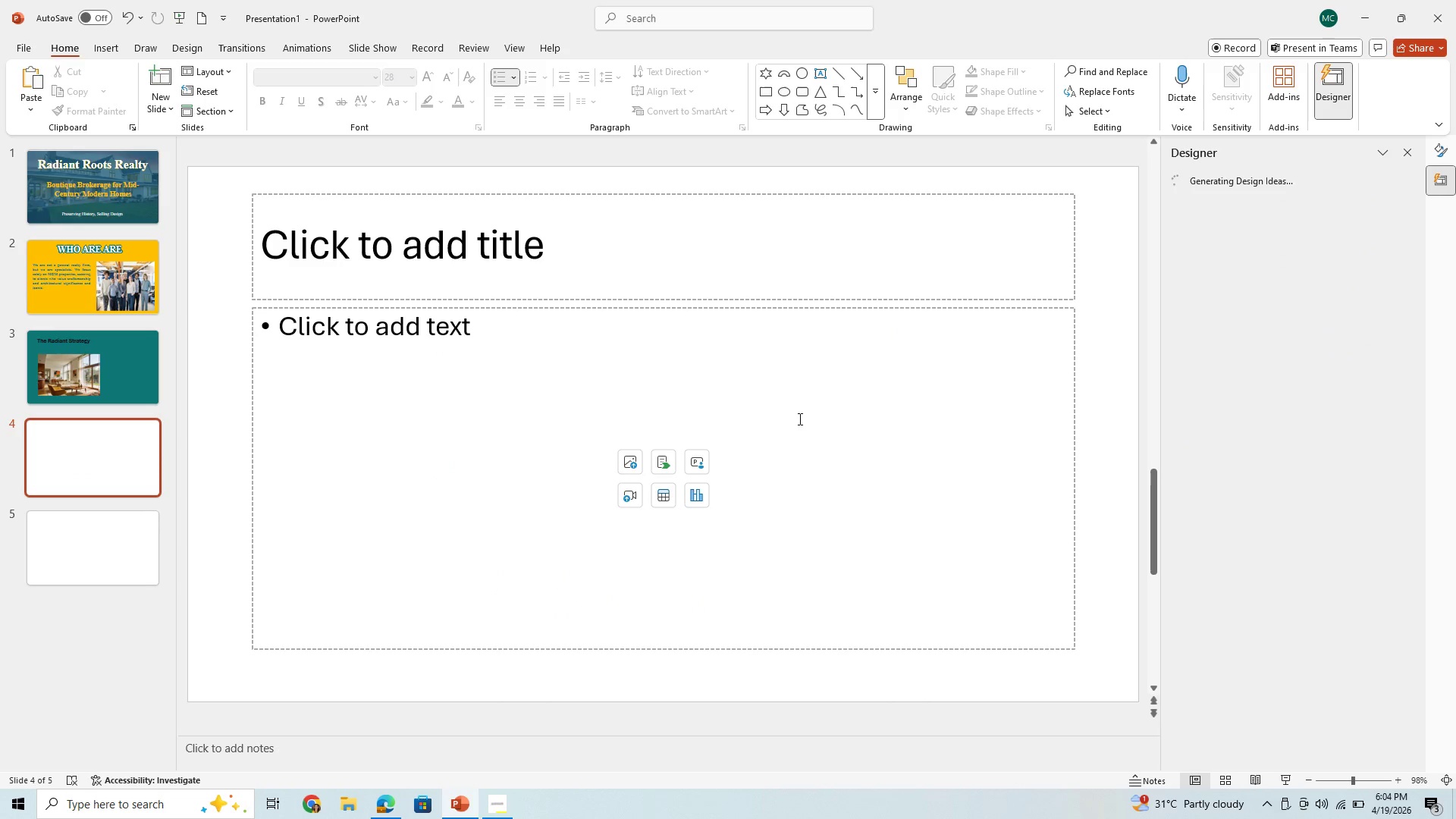 
key(Control+V)
 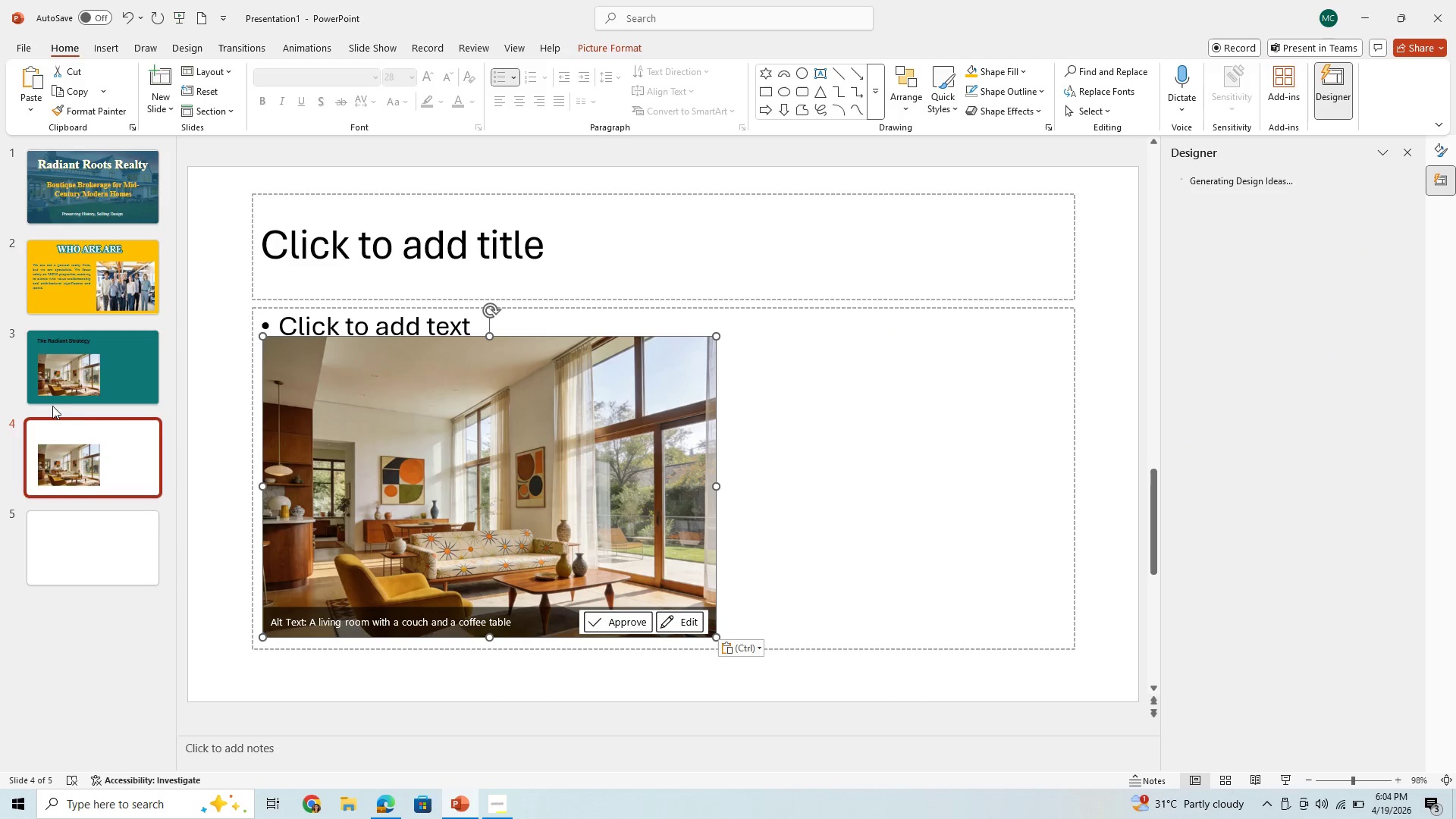 
left_click([80, 388])
 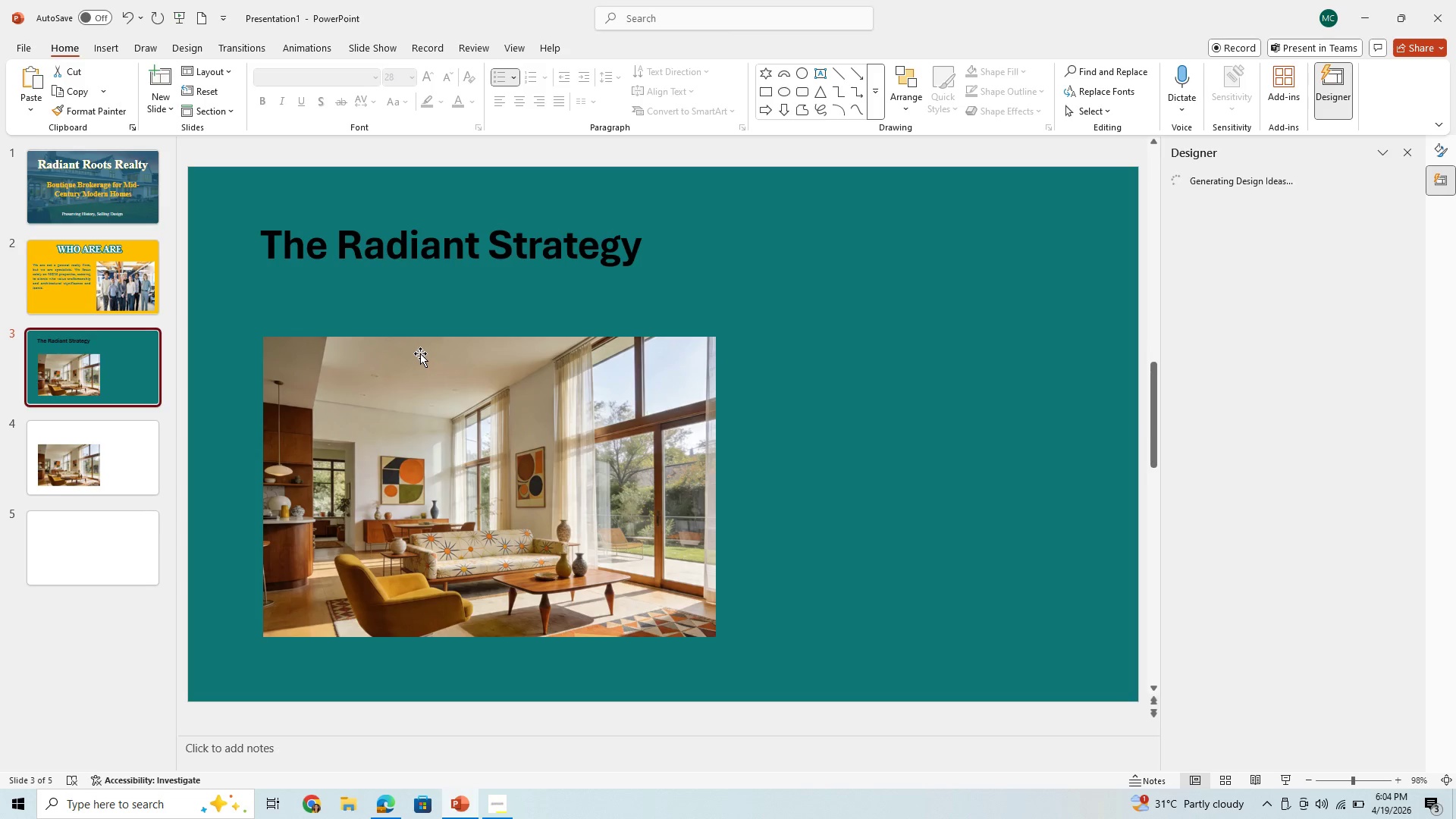 
left_click([424, 426])
 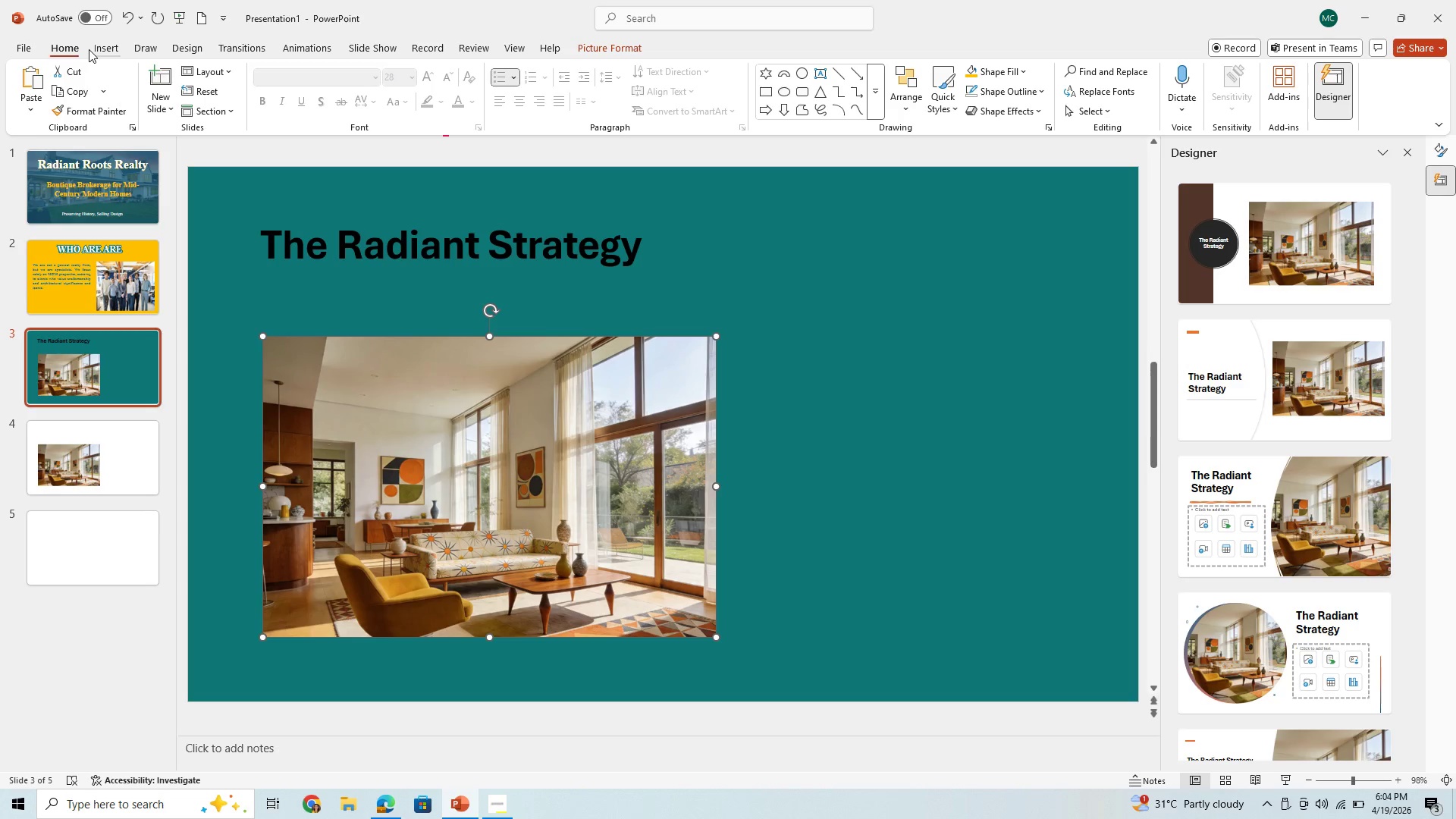 
left_click([102, 49])
 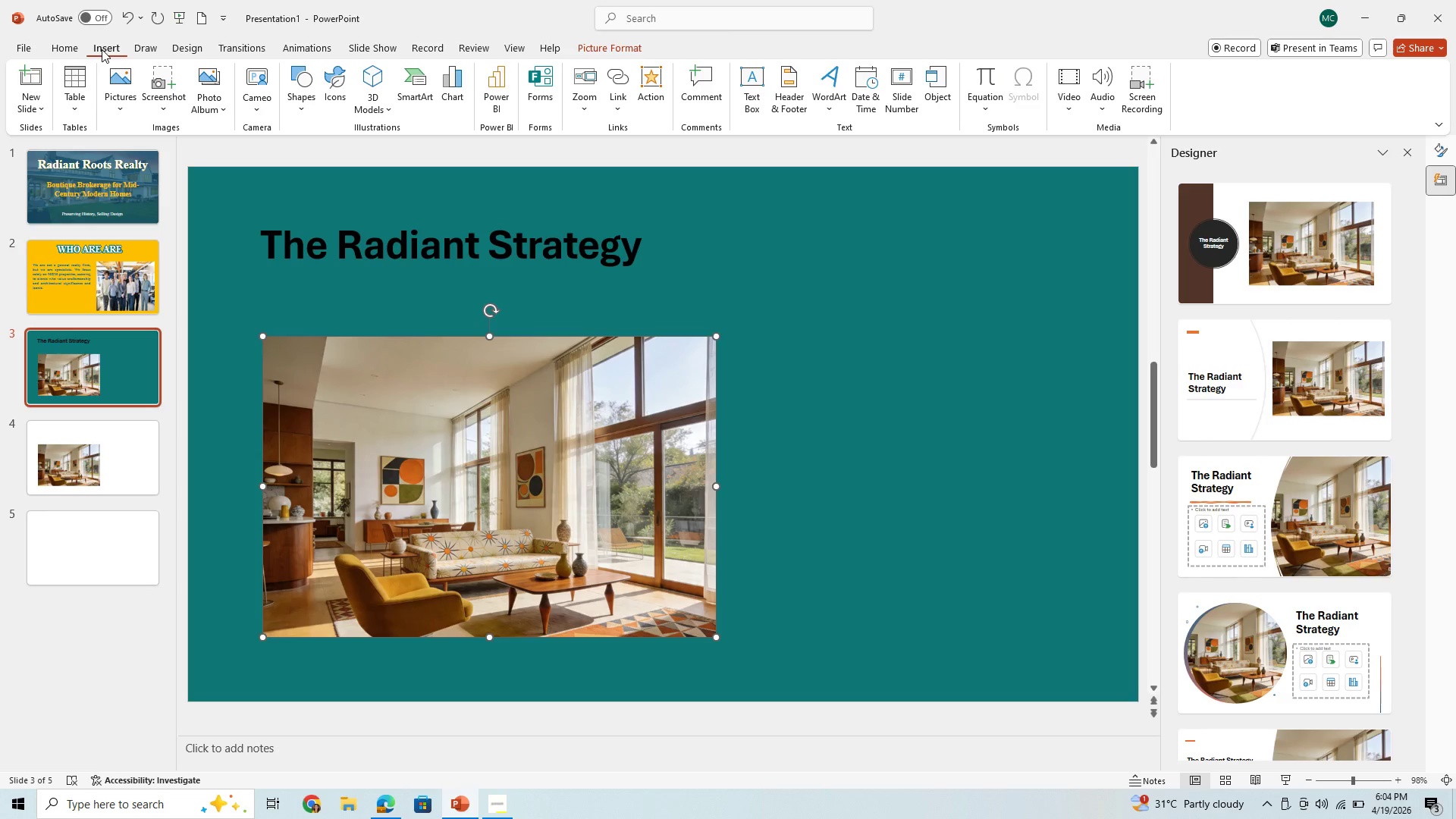 
left_click([109, 78])
 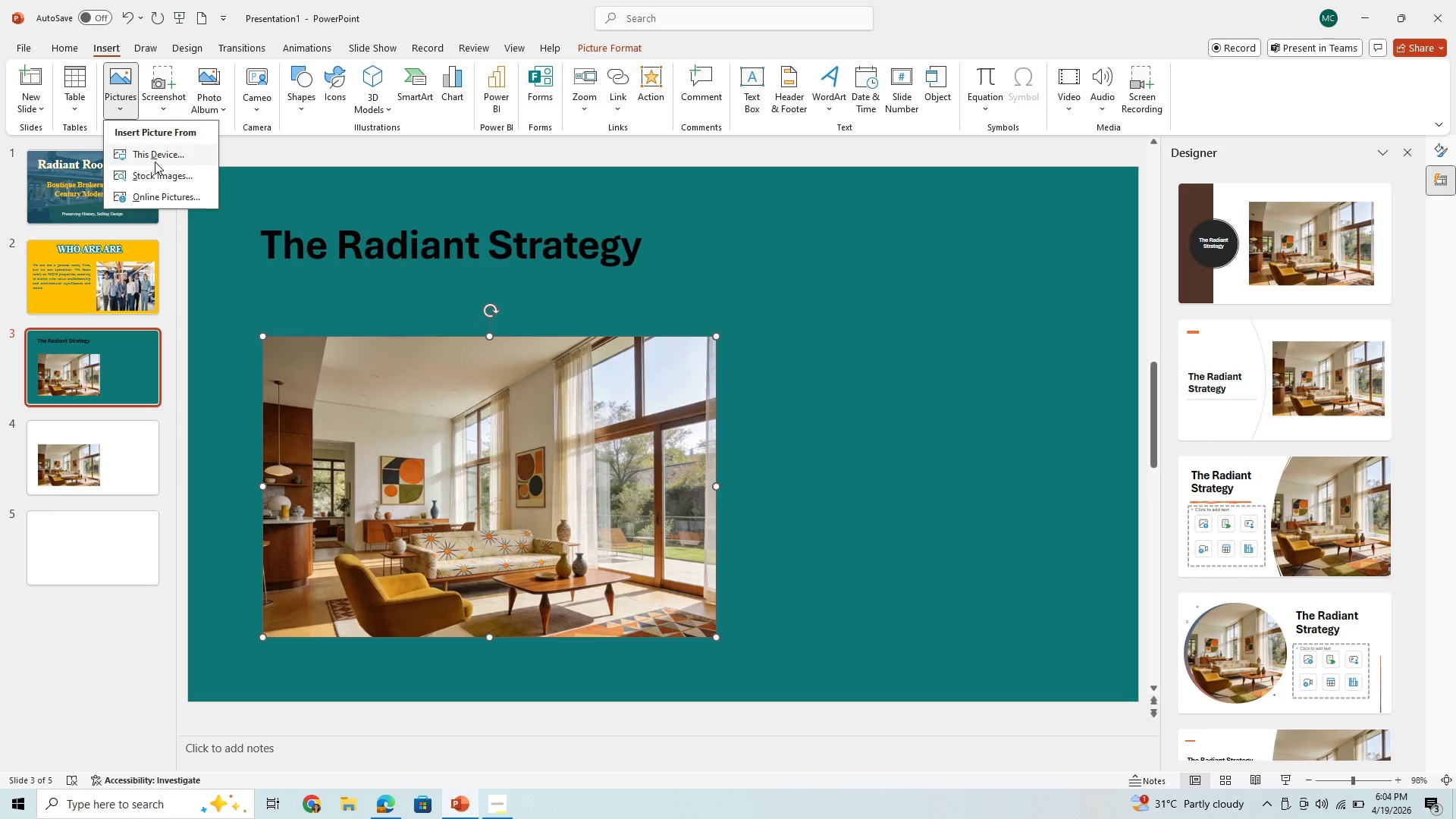 
left_click([160, 152])
 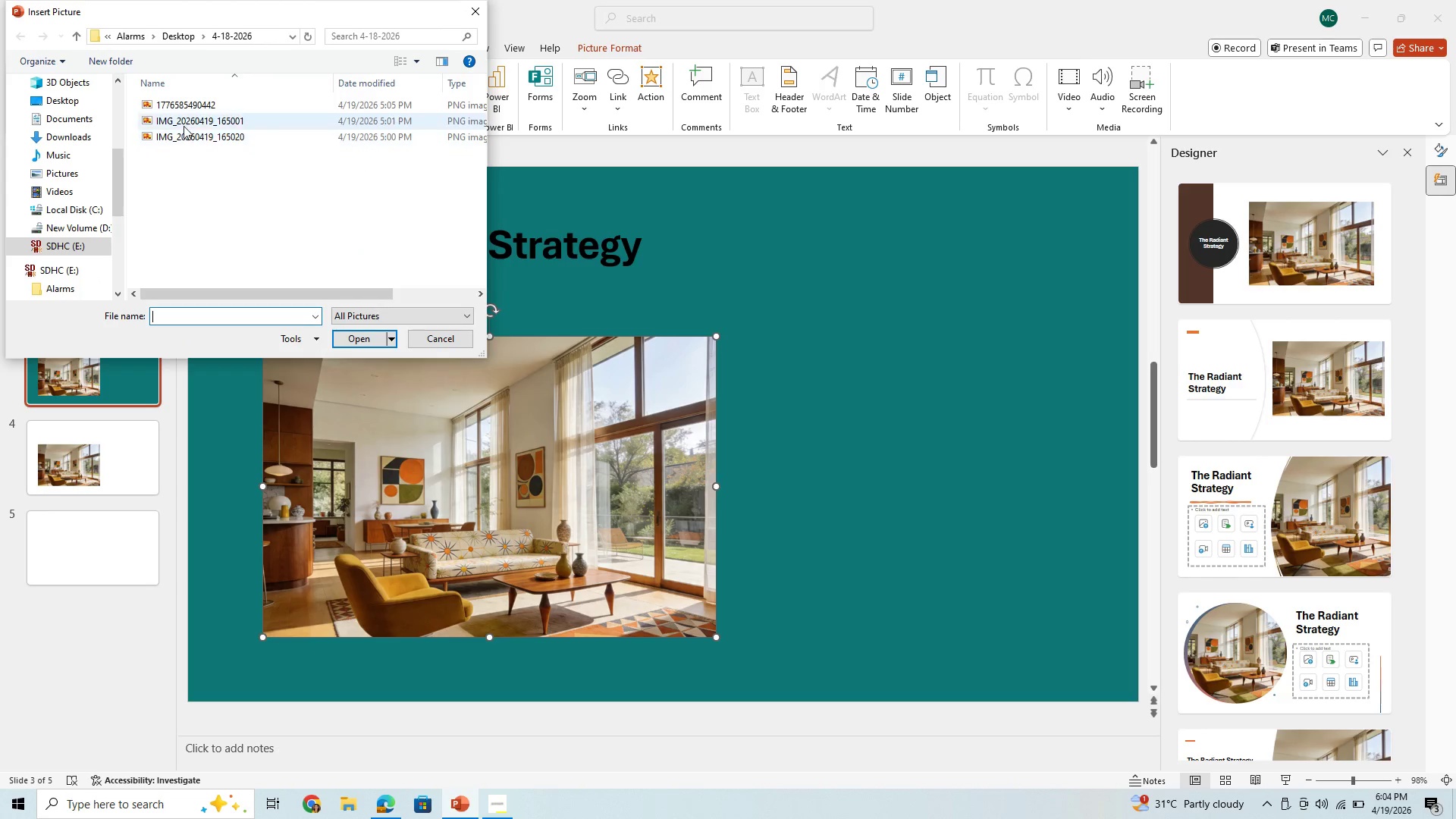 
left_click([184, 125])
 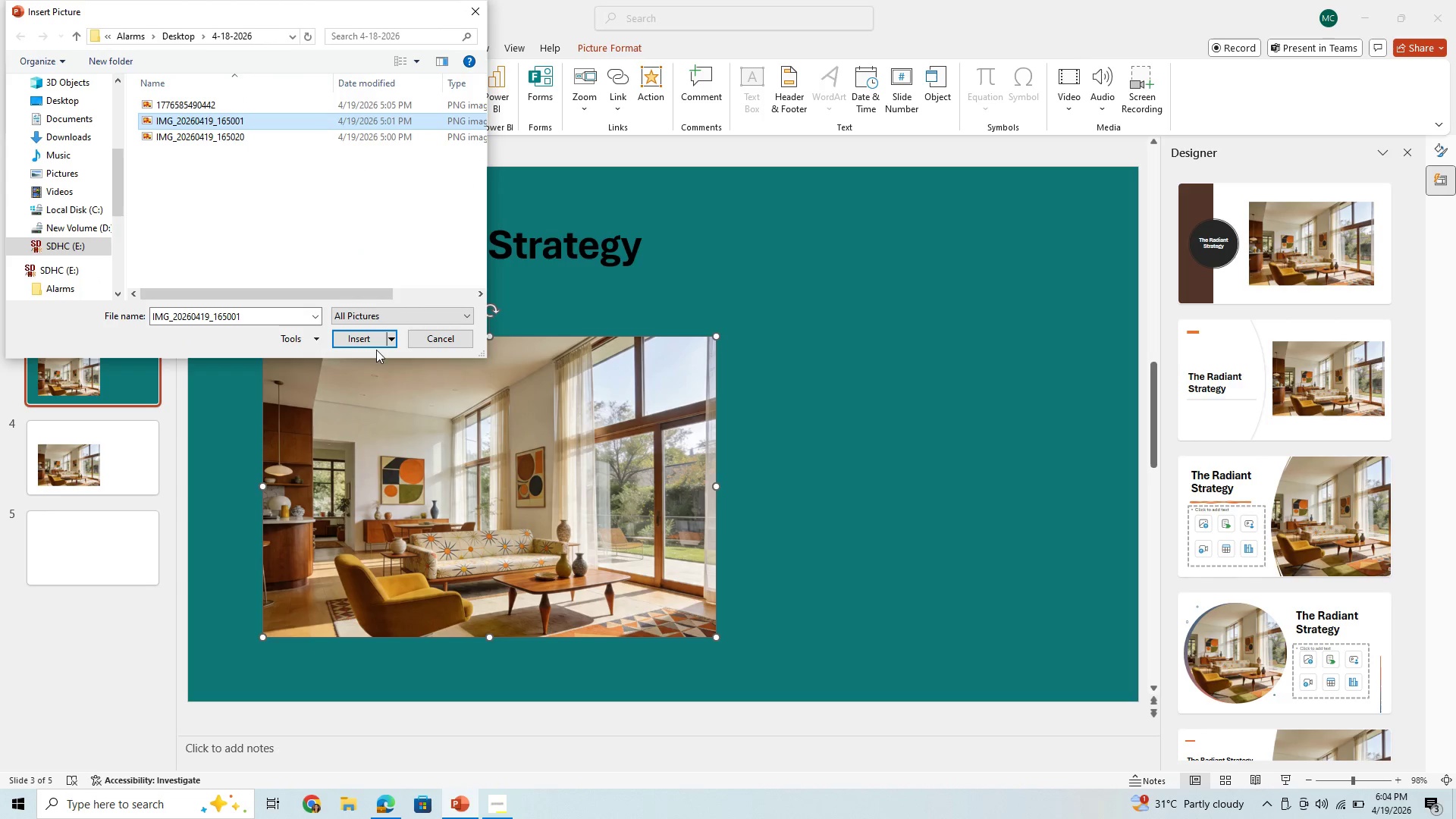 
left_click([376, 337])
 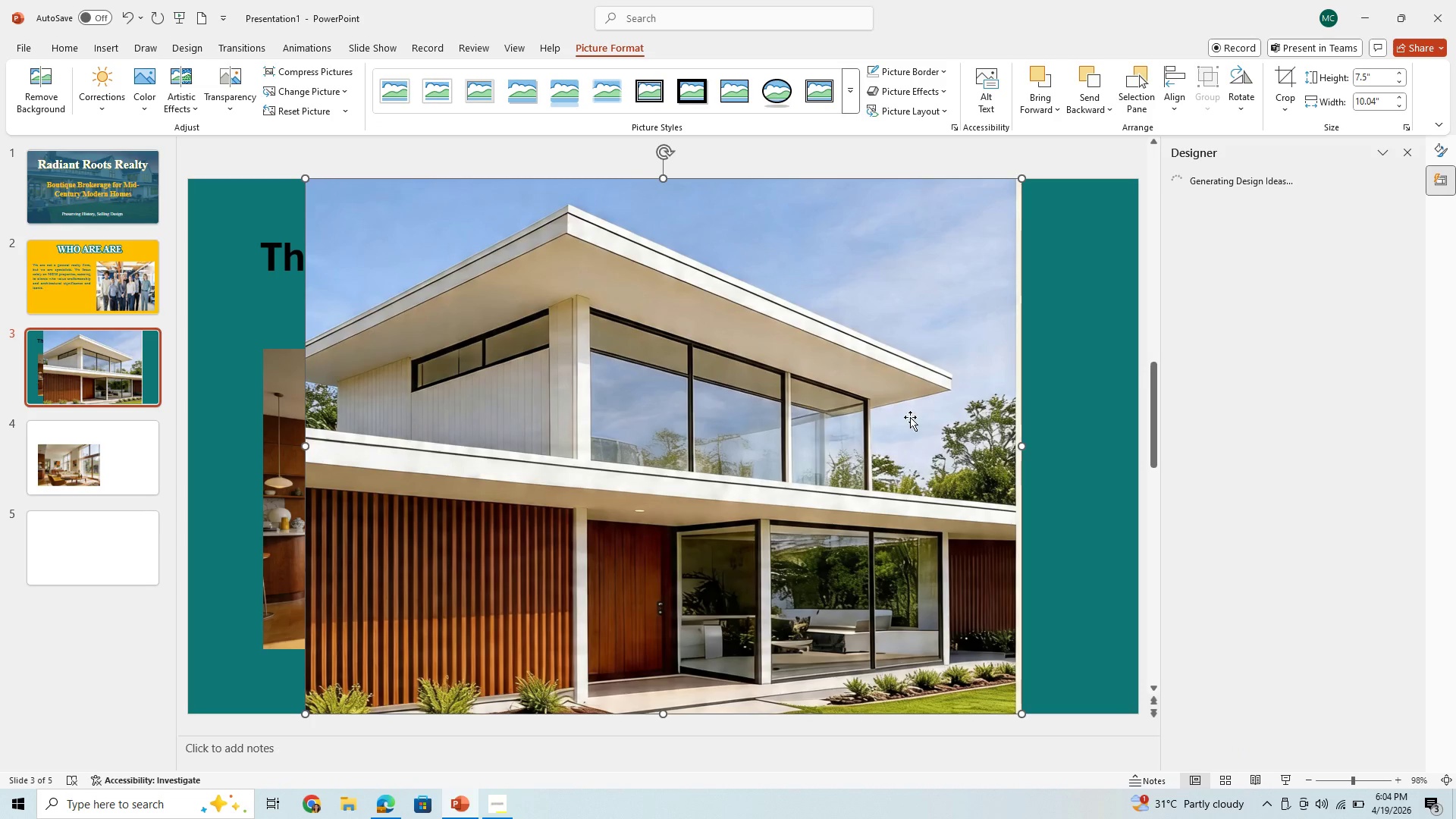 
left_click_drag(start_coordinate=[669, 472], to_coordinate=[866, 449])
 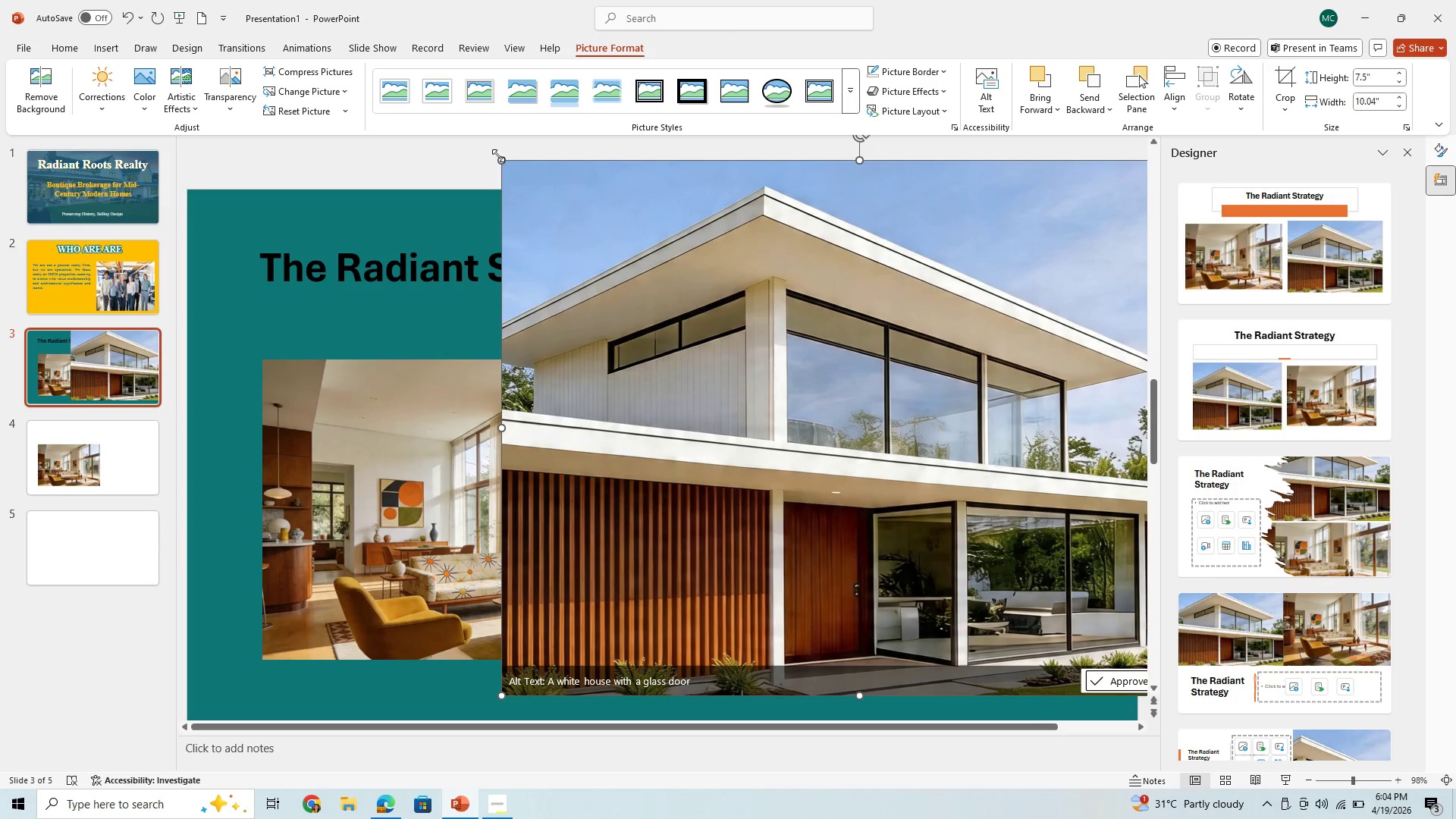 
left_click_drag(start_coordinate=[500, 155], to_coordinate=[704, 340])
 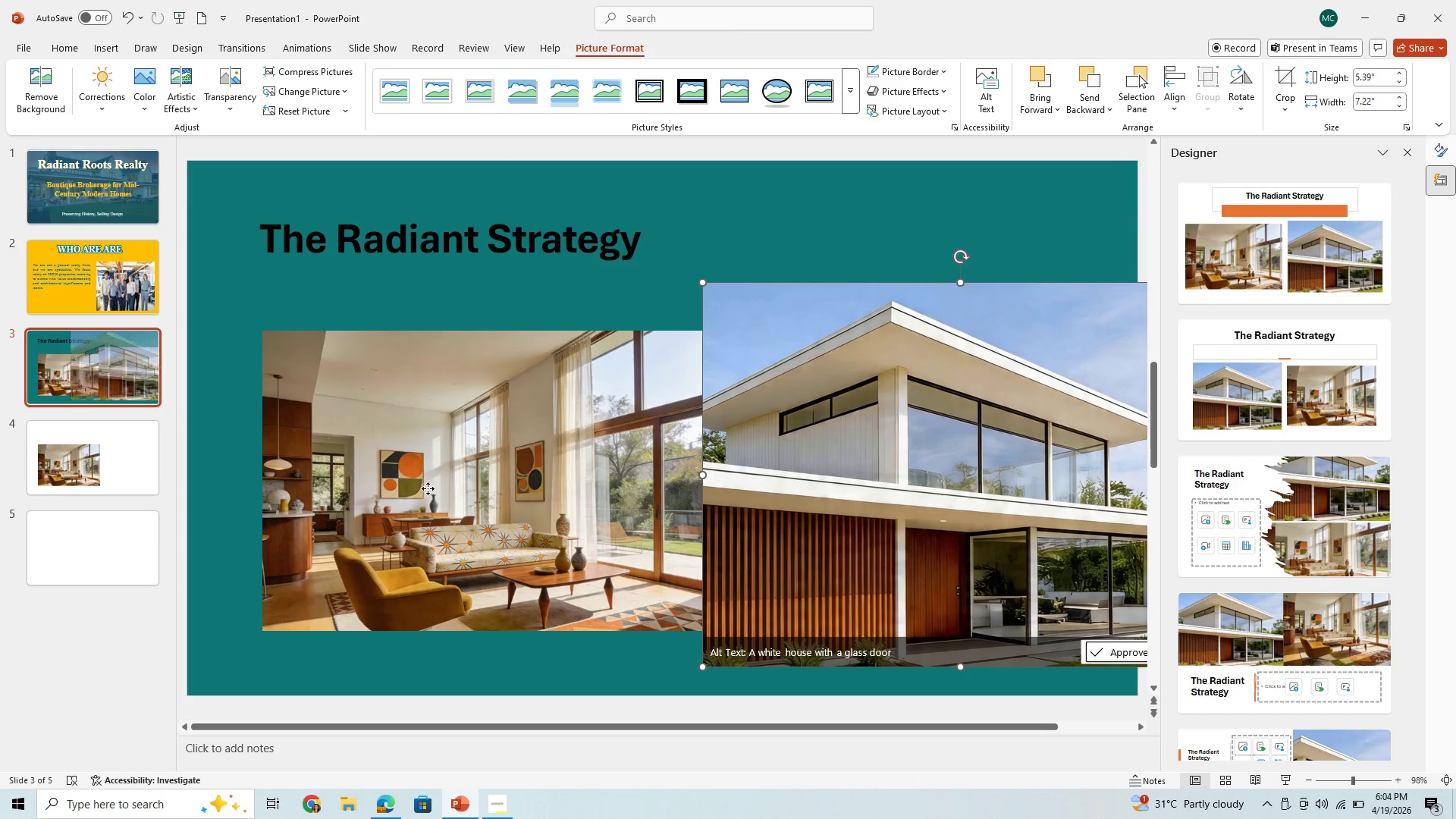 
left_click([428, 488])
 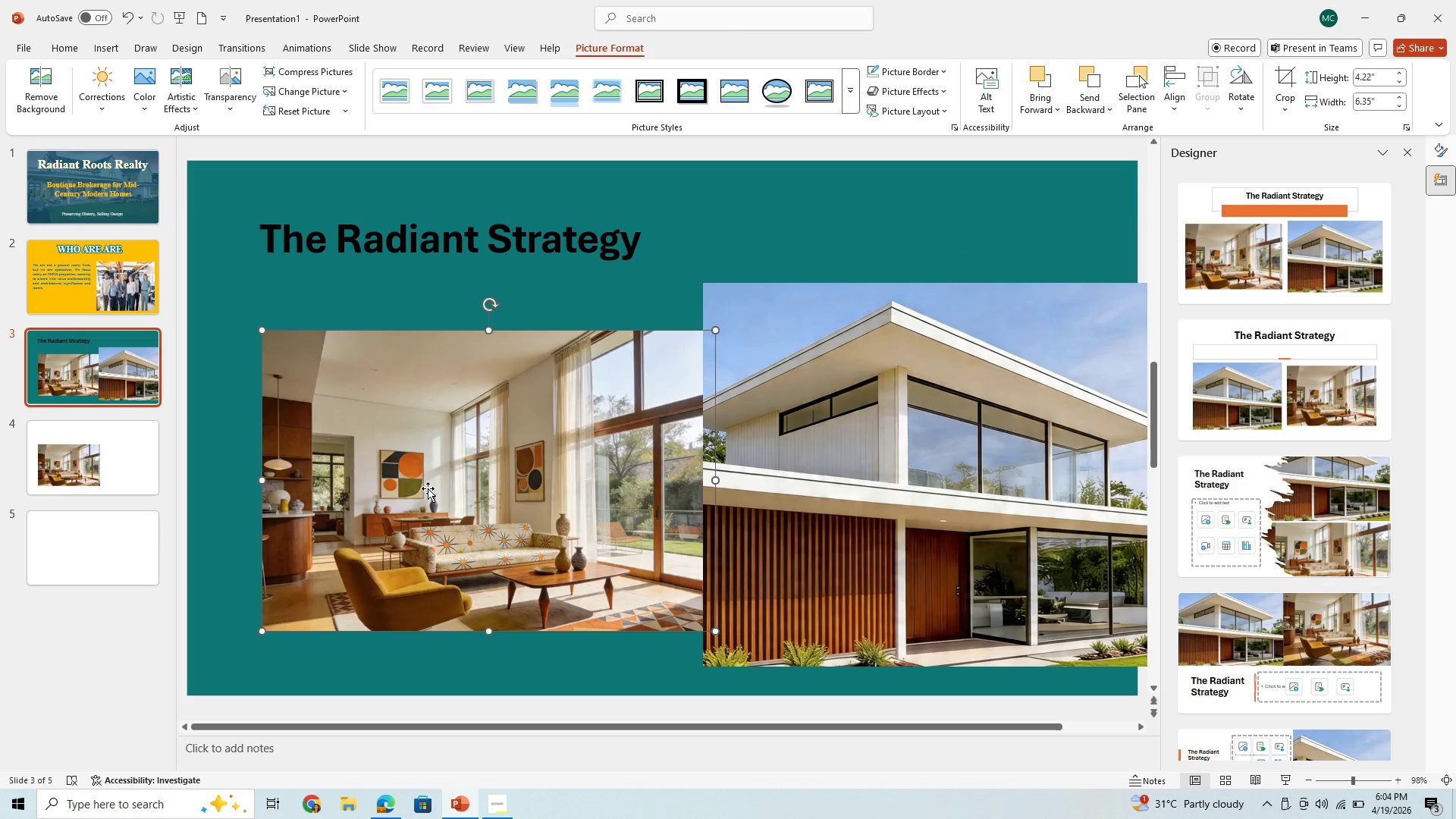 
key(Backspace)
 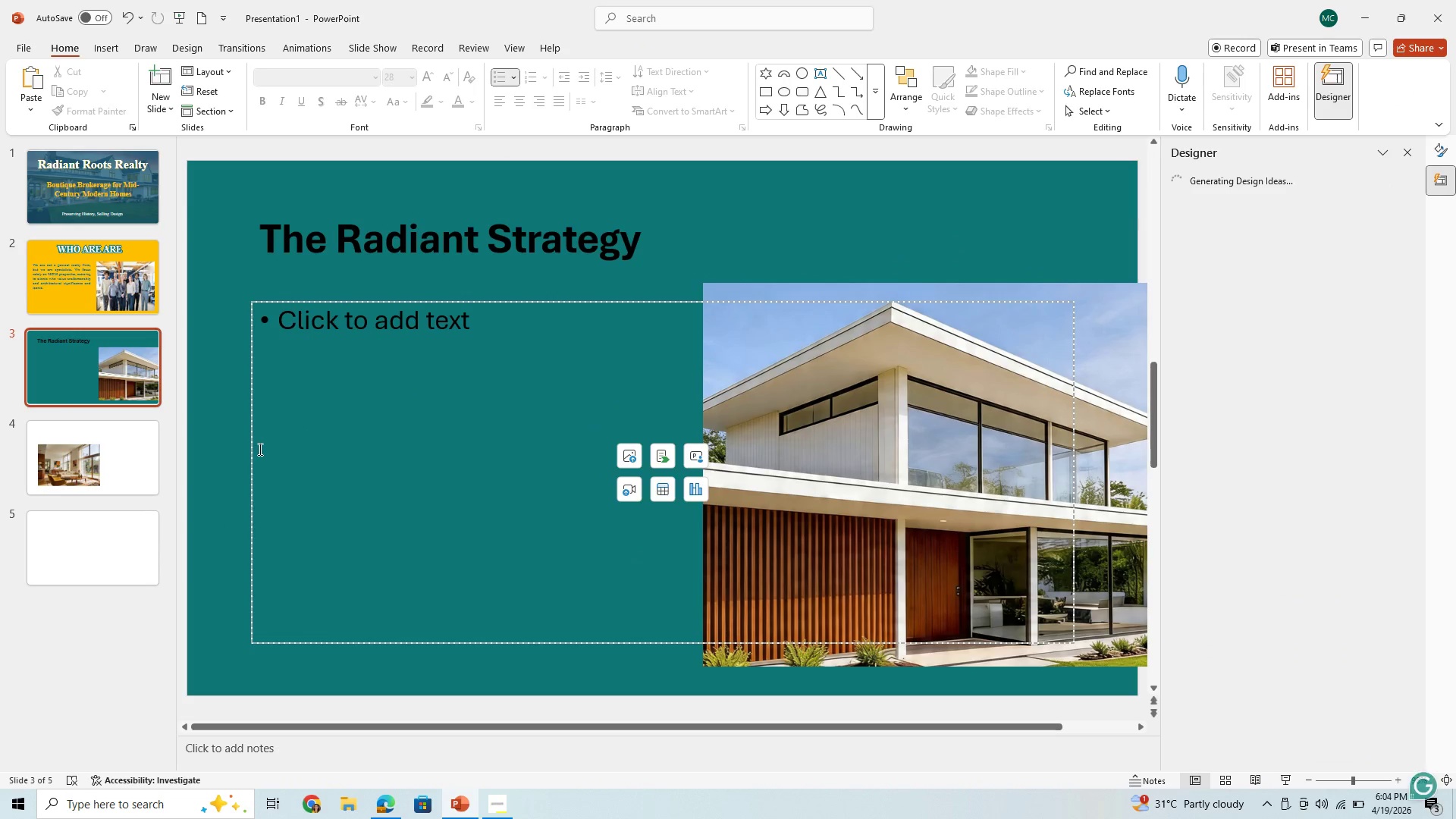 
left_click([231, 474])
 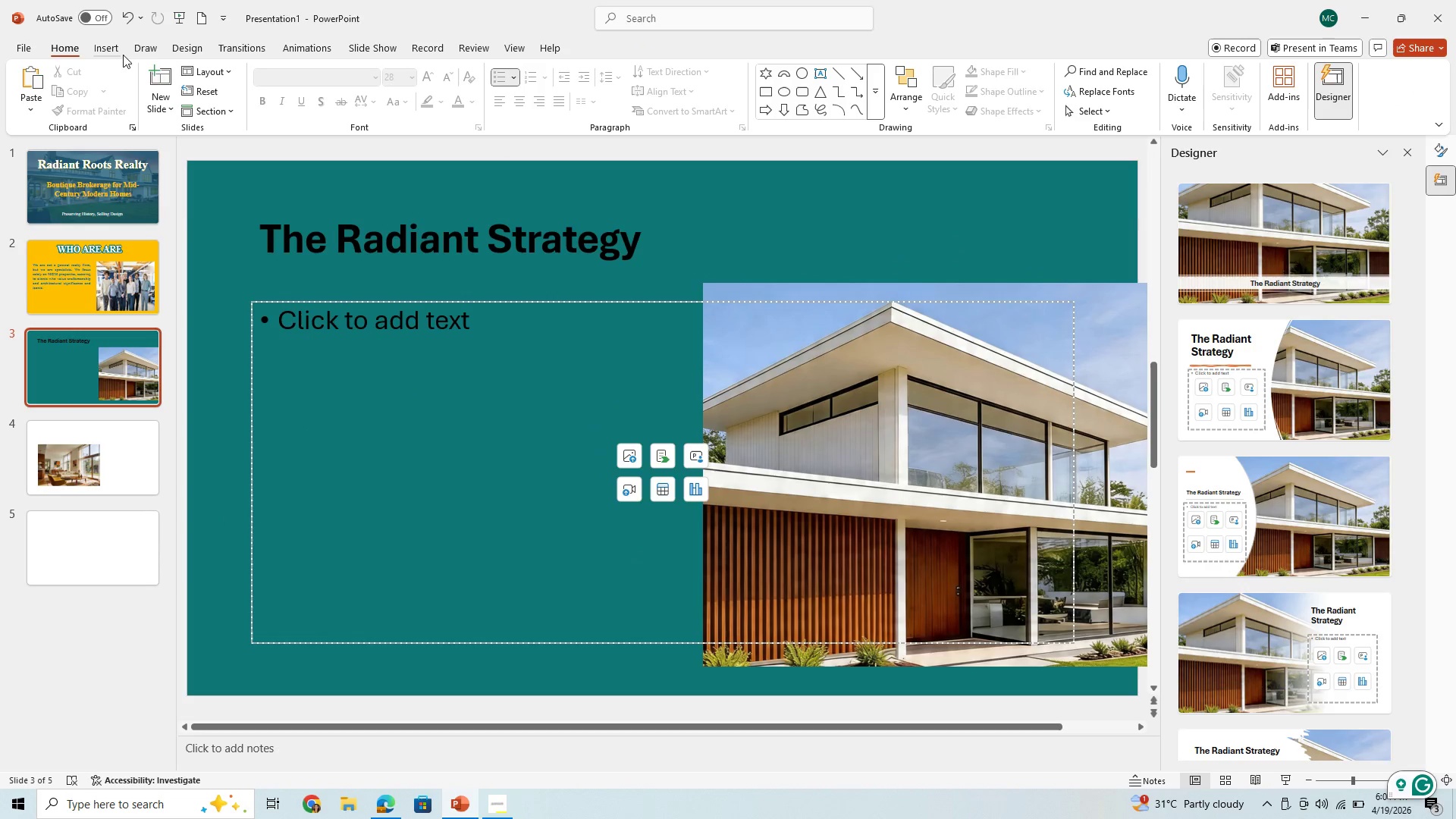 
left_click([106, 52])
 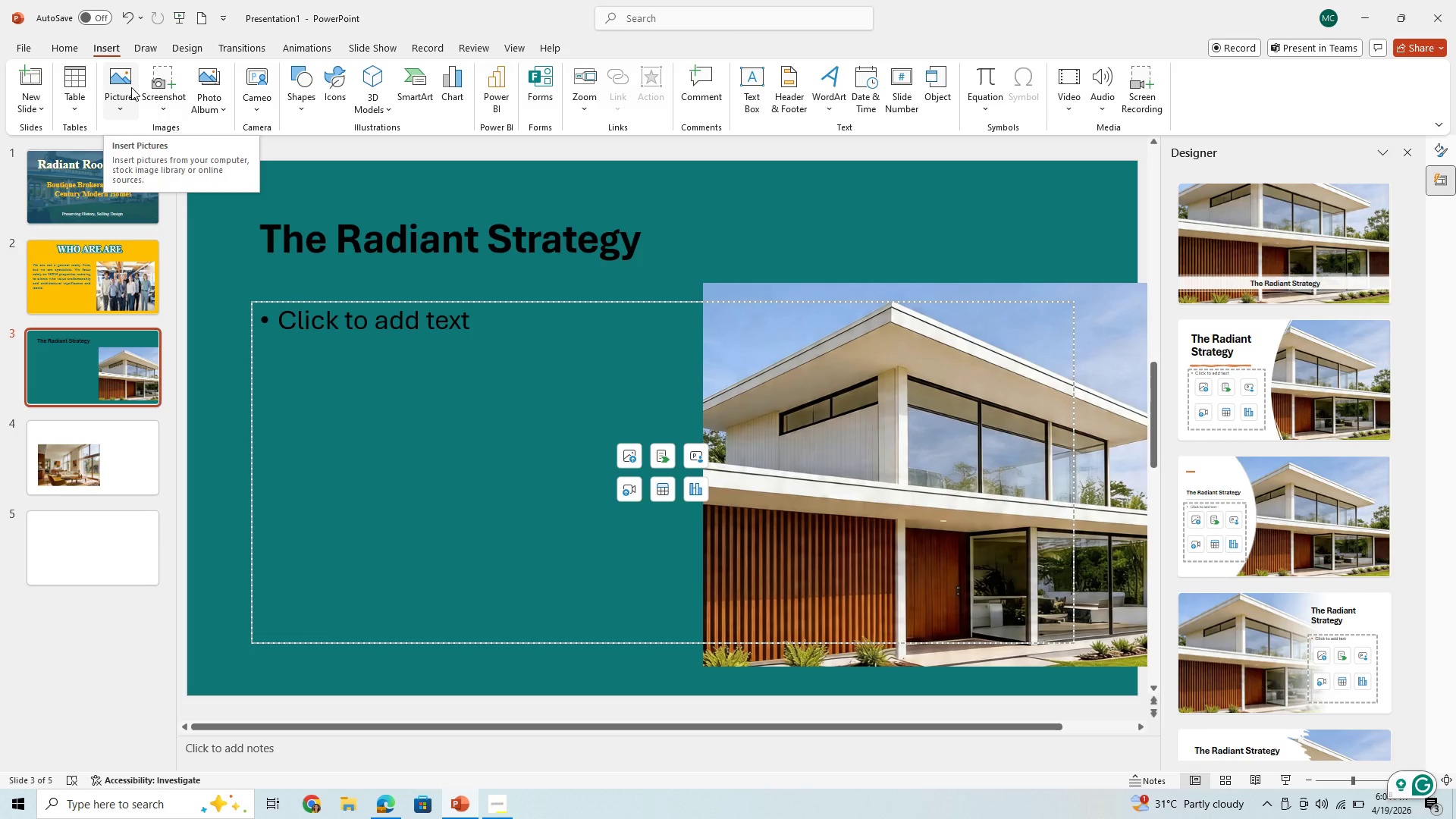 
left_click([111, 83])
 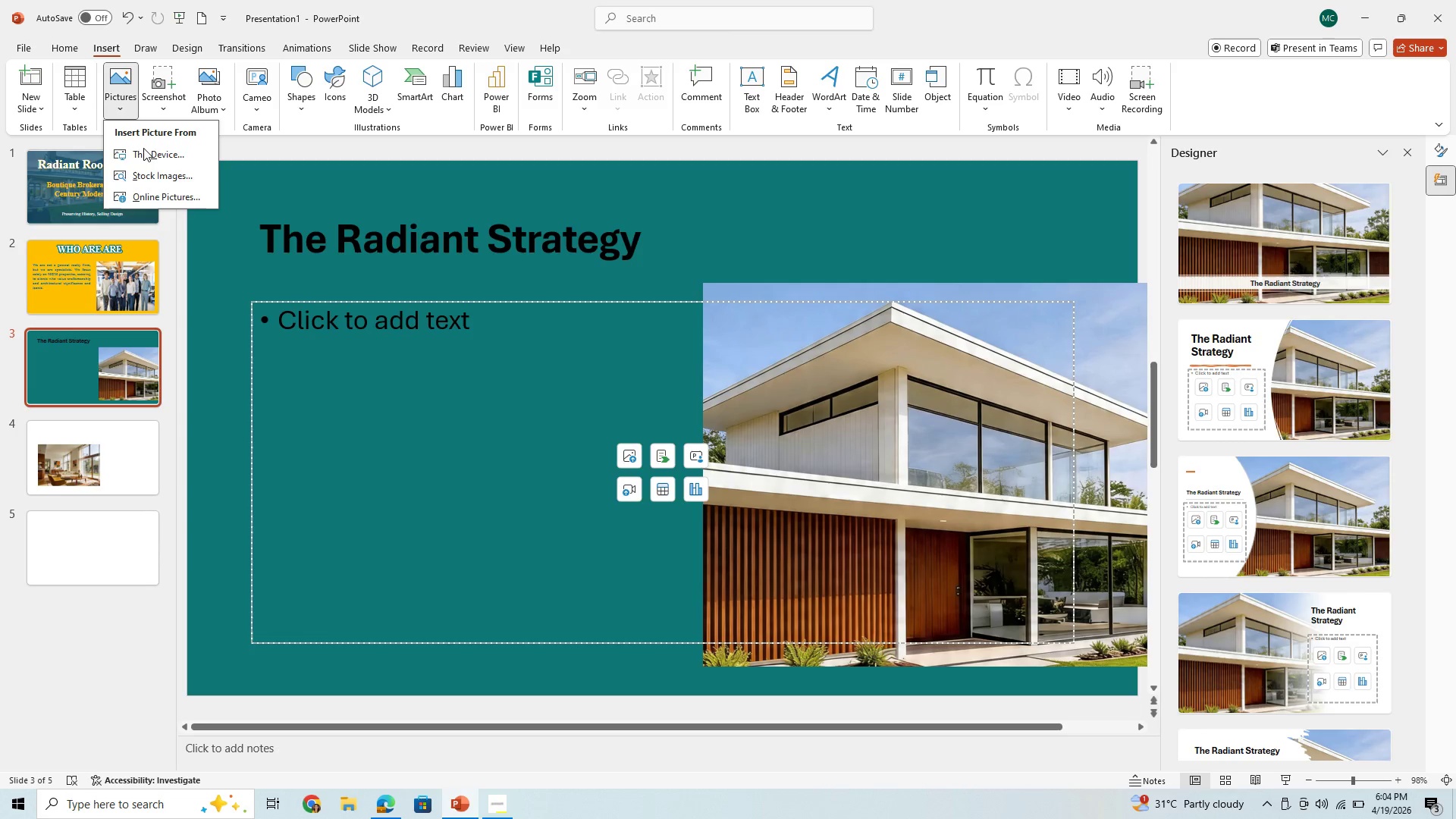 
mouse_move([164, 136])
 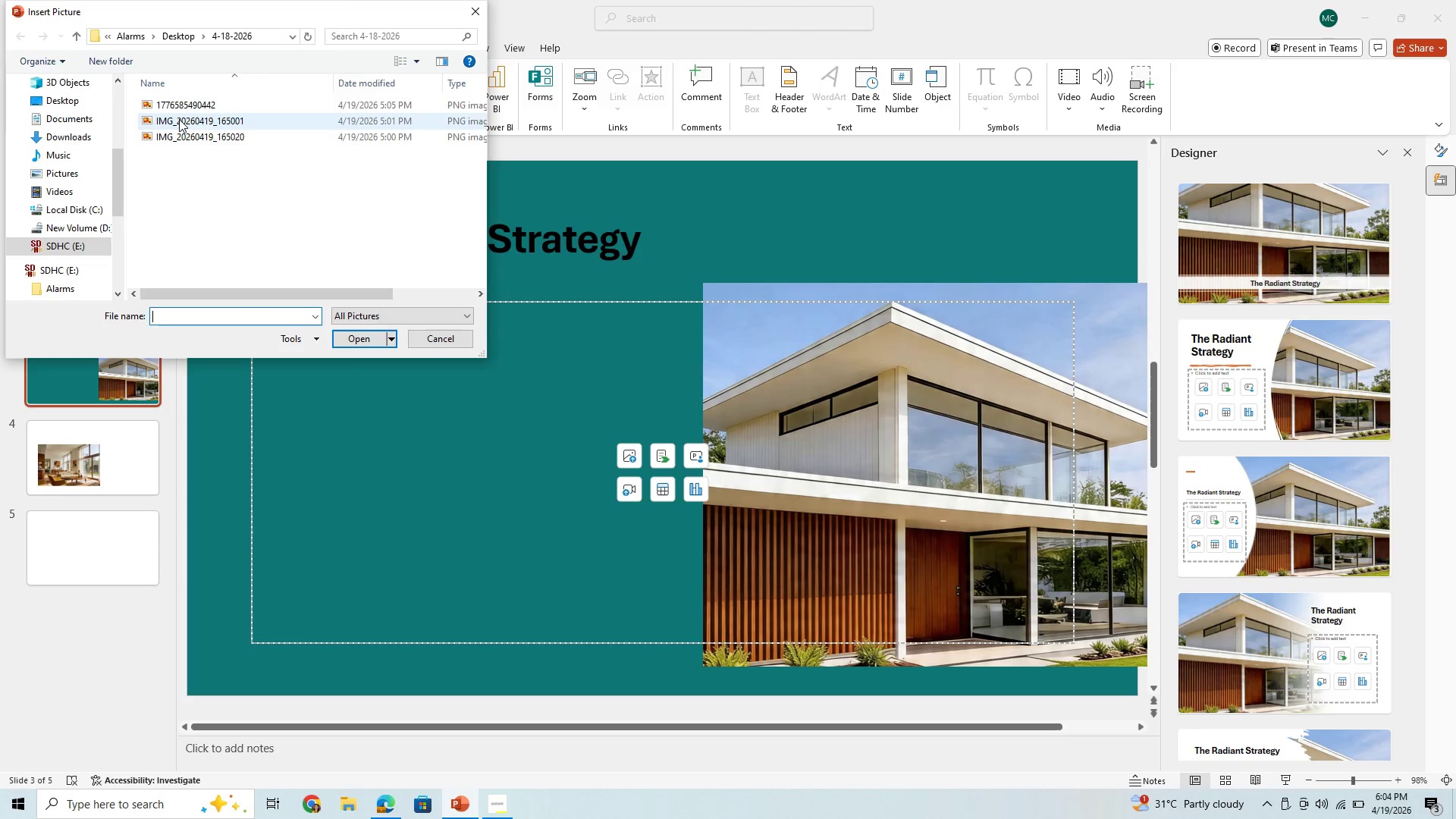 
left_click([179, 119])
 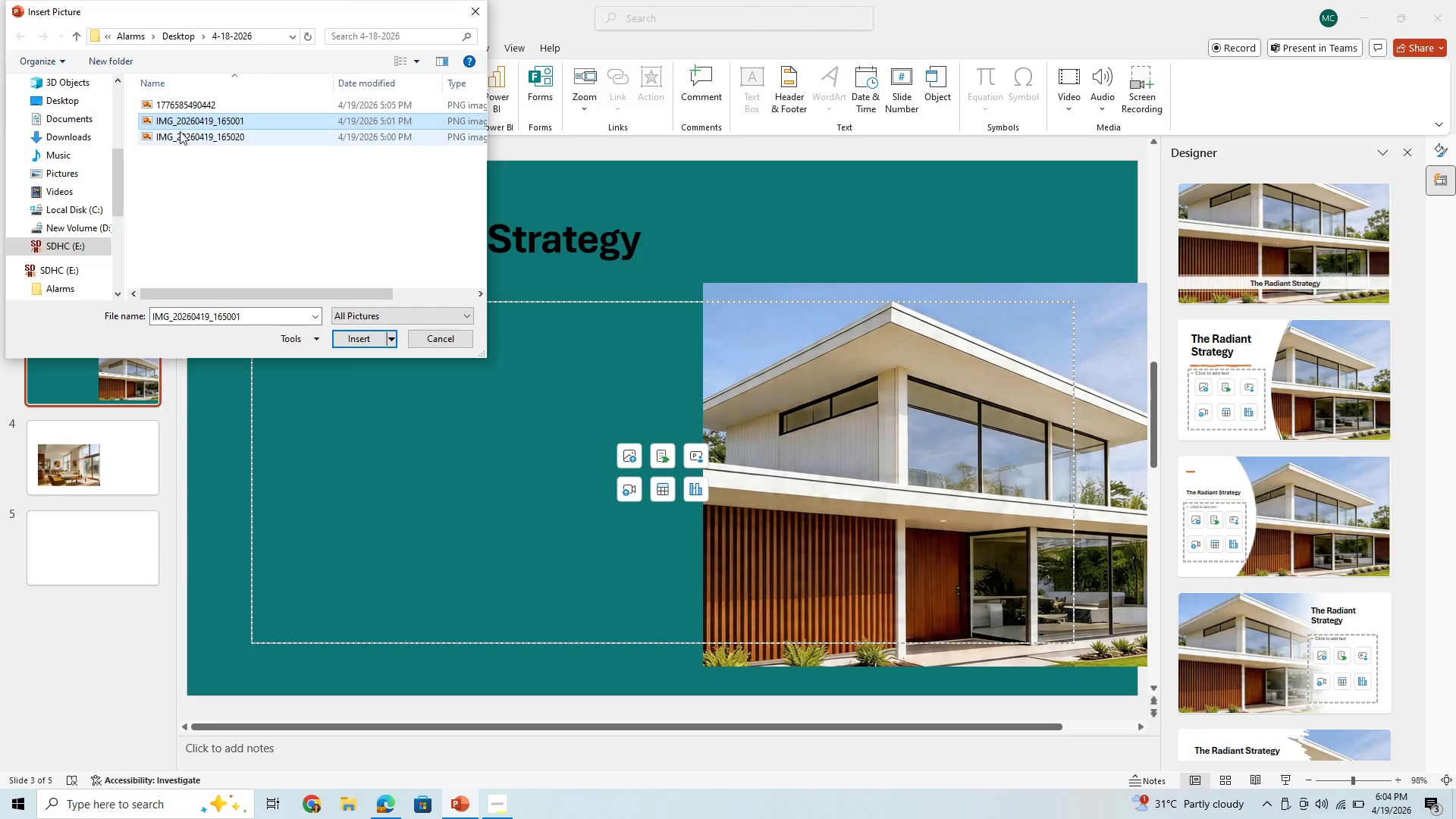 
left_click([180, 131])
 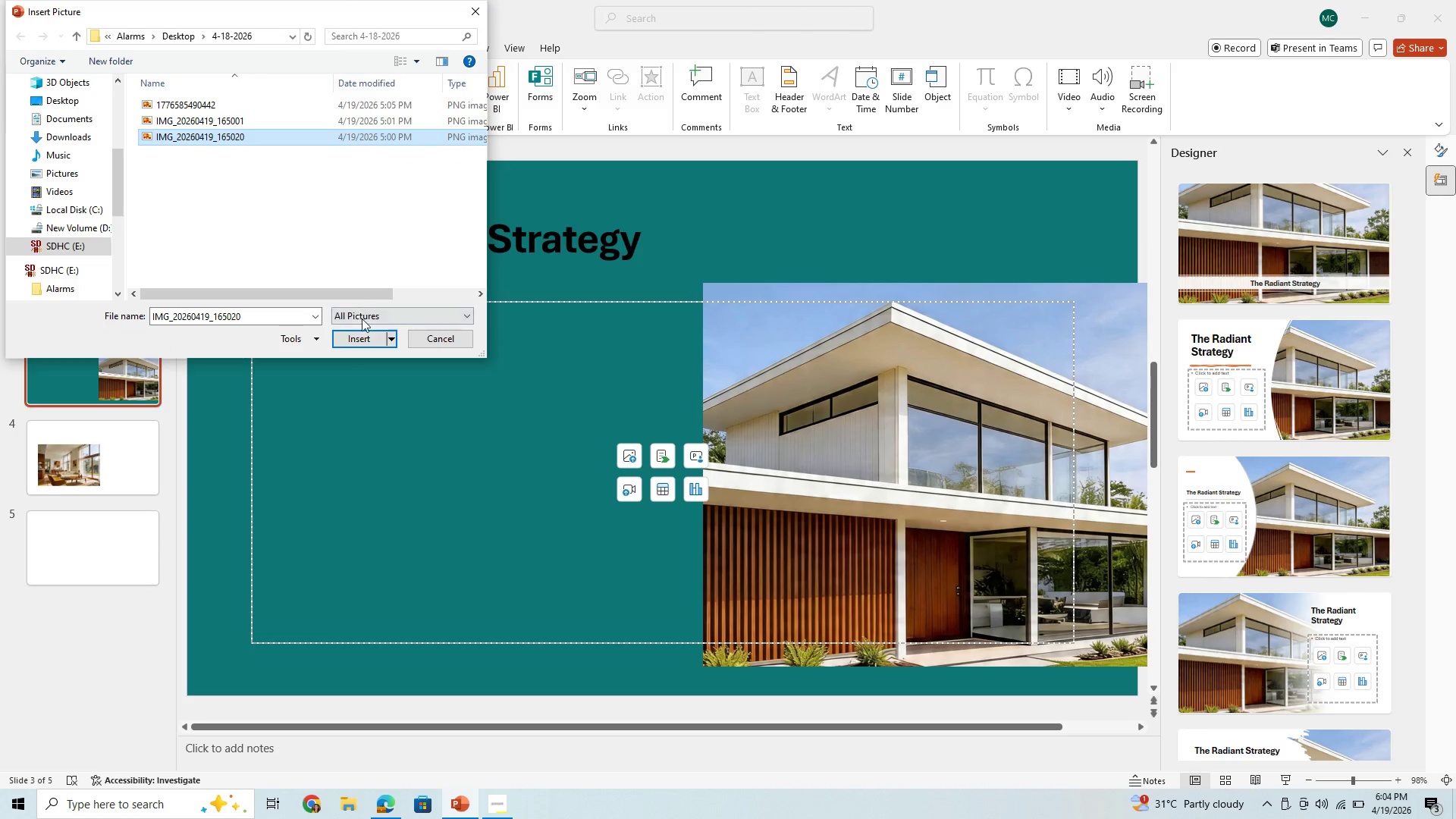 
left_click([362, 335])
 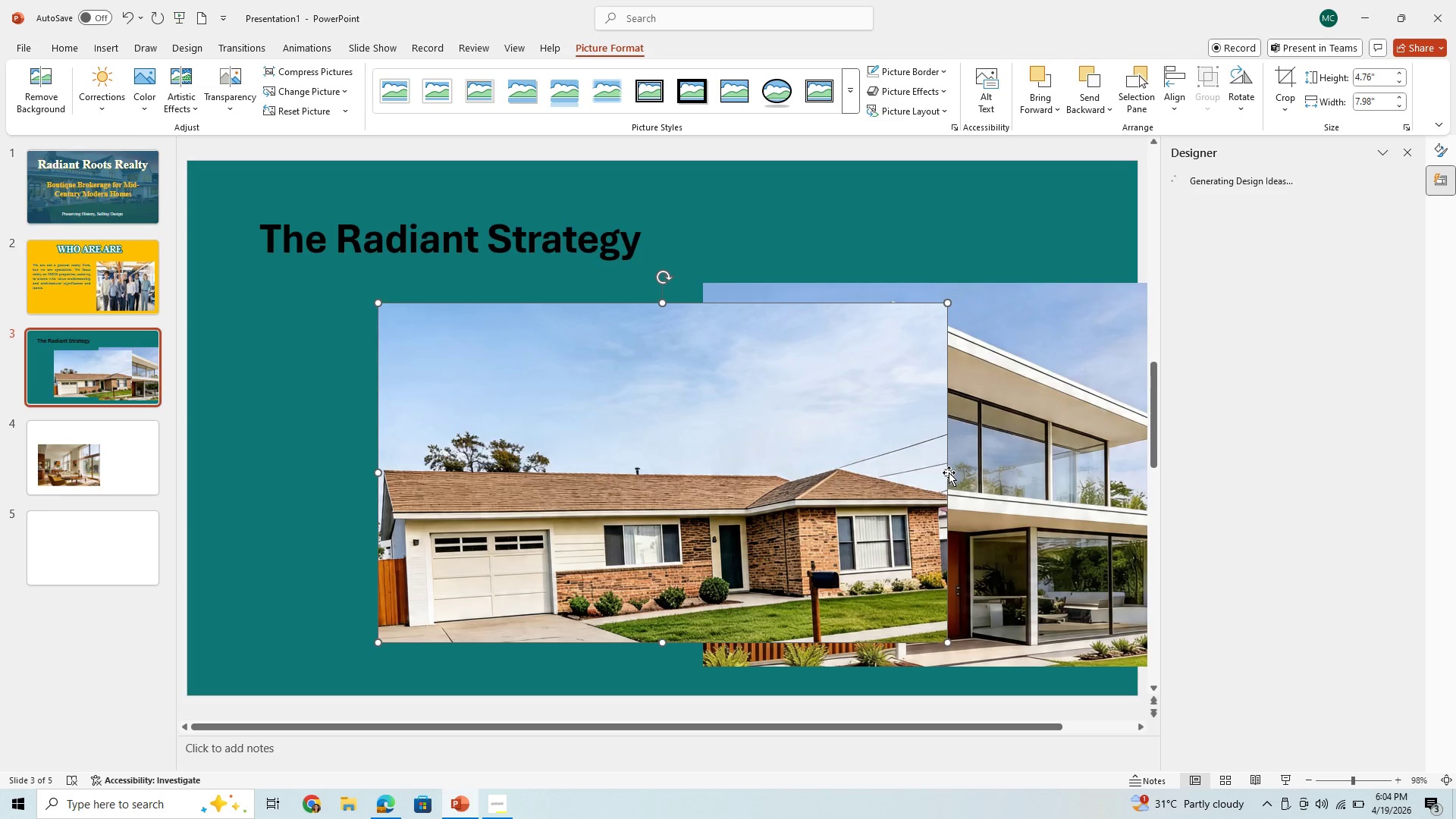 
wait(5.23)
 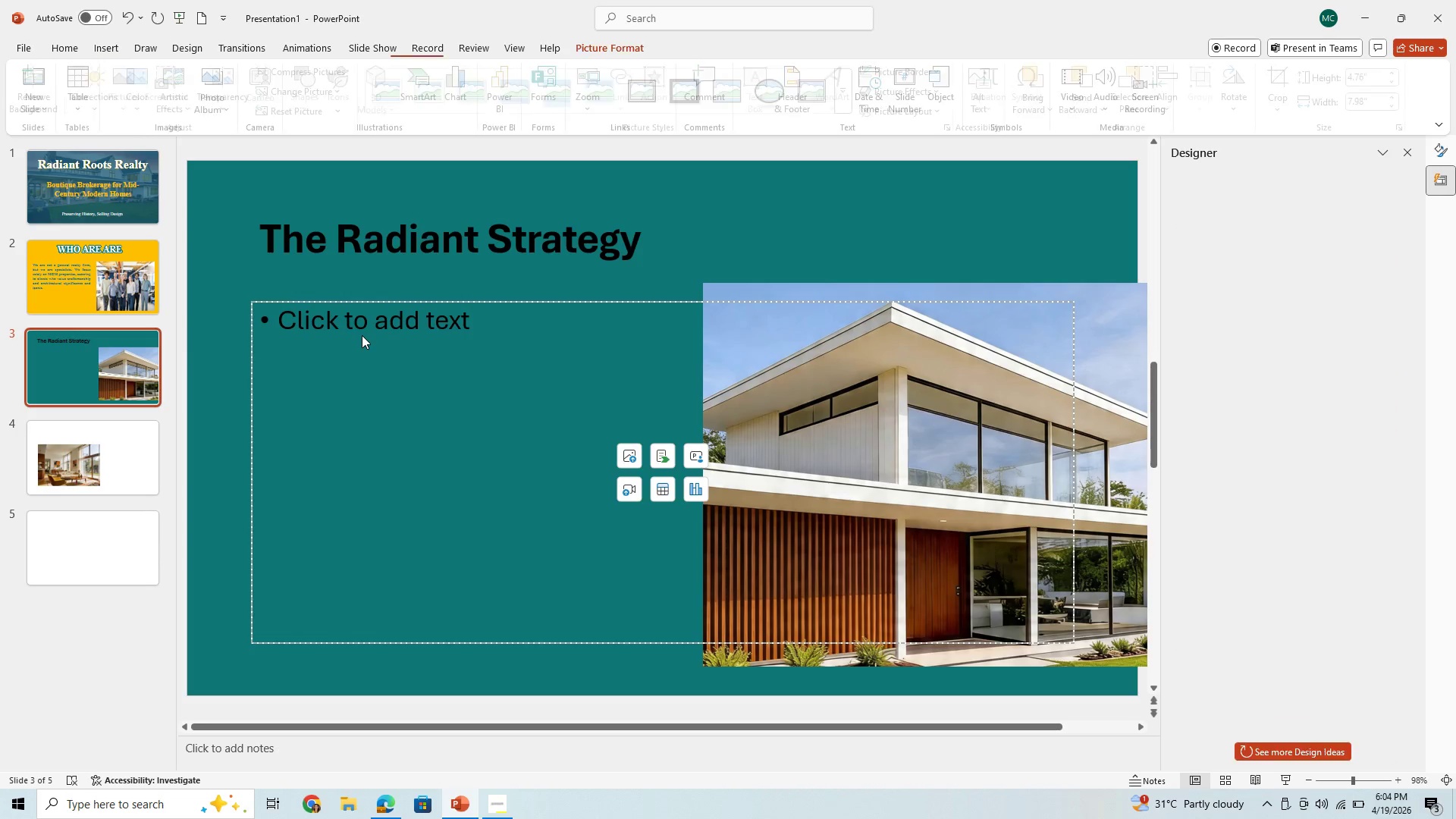 
left_click_drag(start_coordinate=[946, 469], to_coordinate=[863, 537])
 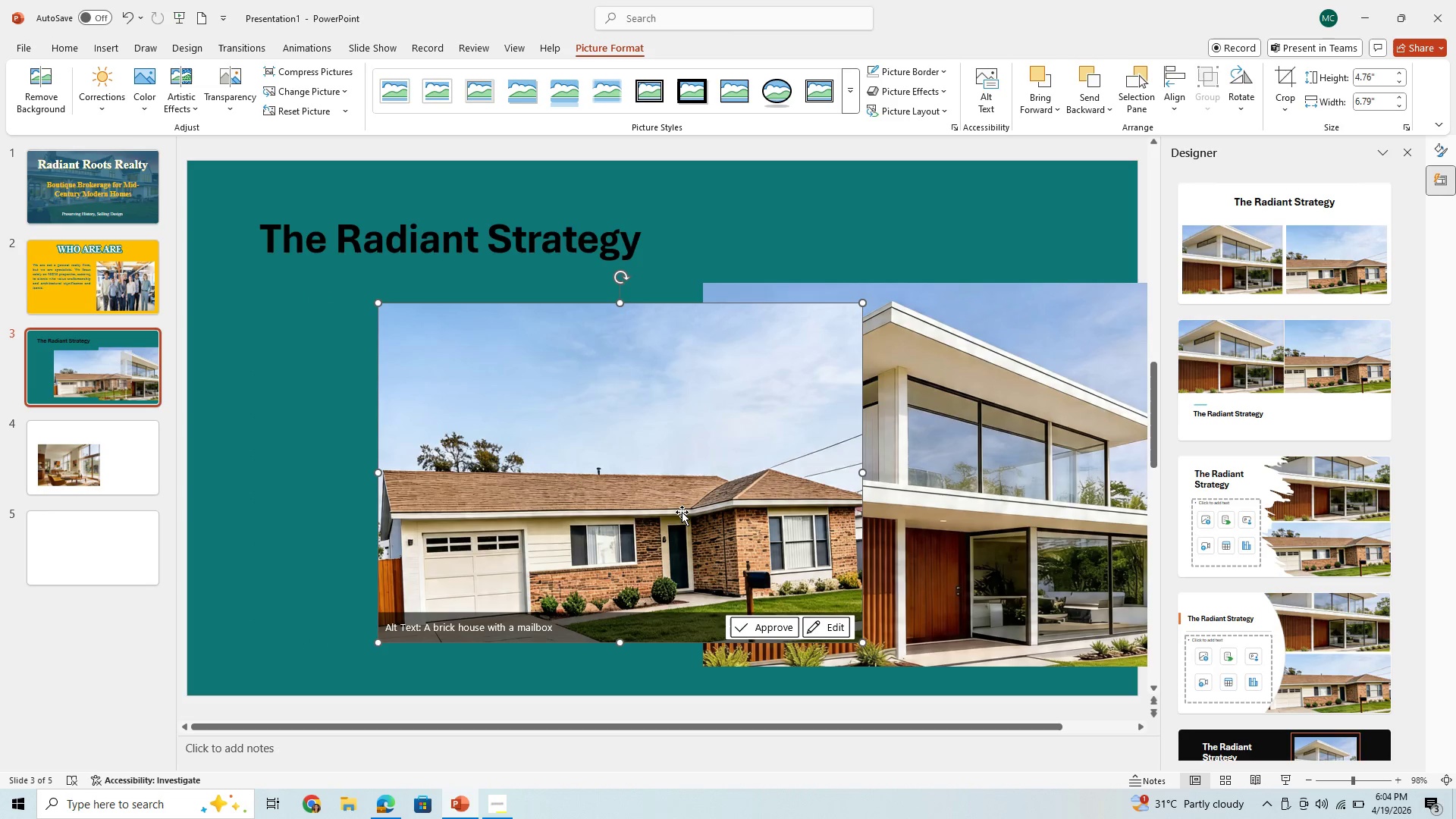 
left_click_drag(start_coordinate=[682, 512], to_coordinate=[513, 525])
 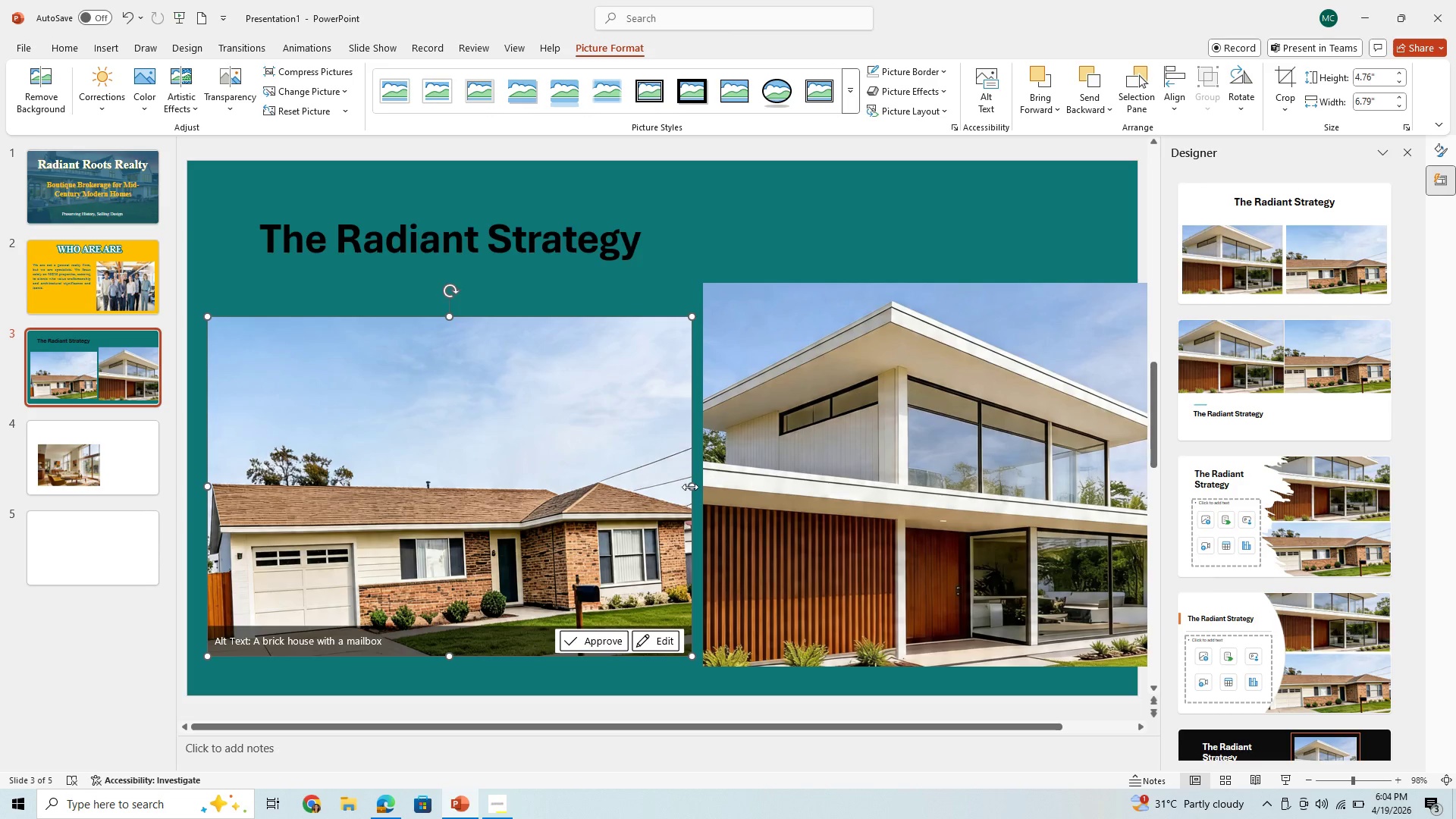 
left_click_drag(start_coordinate=[690, 487], to_coordinate=[612, 527])
 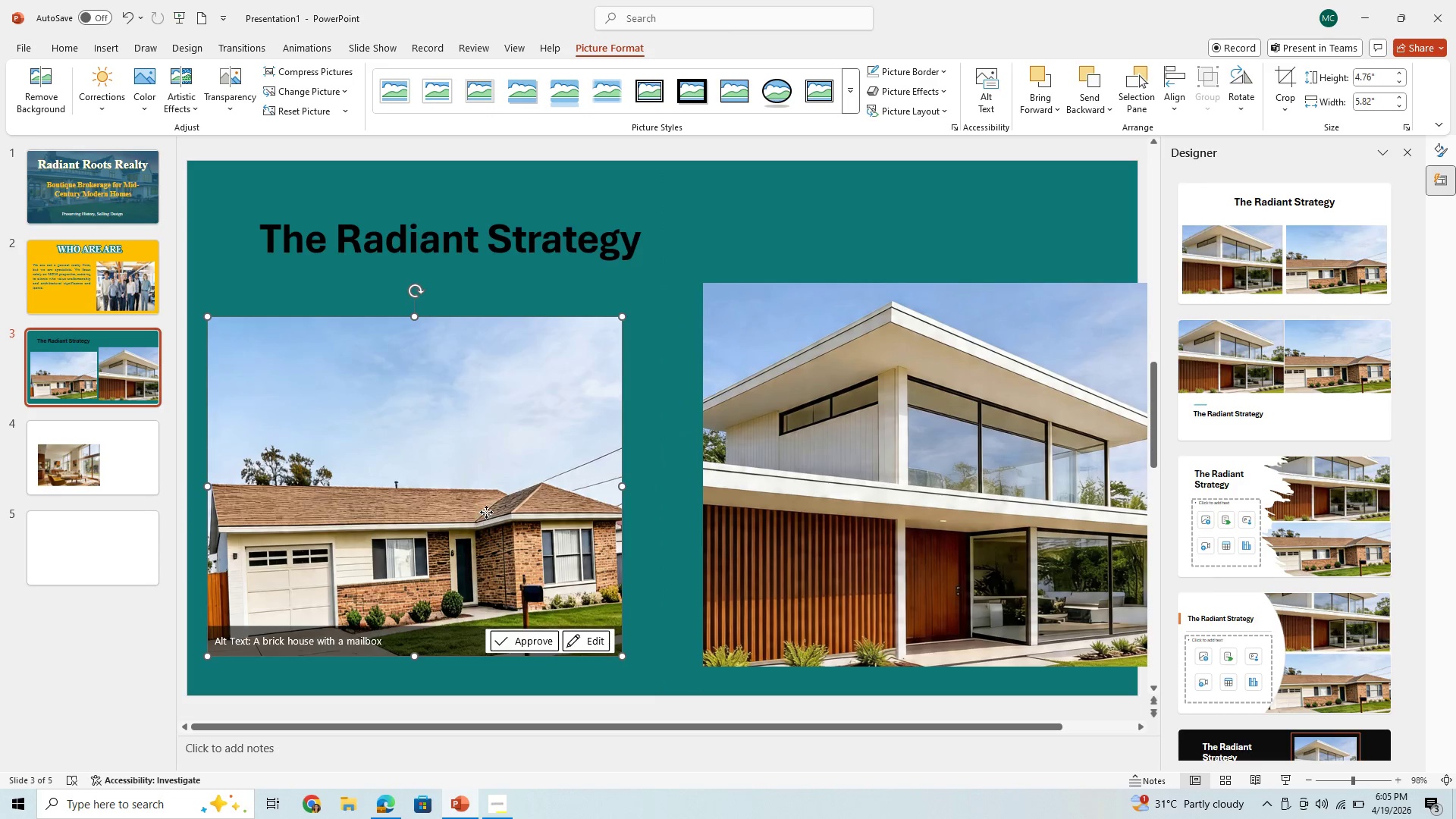 
left_click_drag(start_coordinate=[483, 513], to_coordinate=[516, 516])
 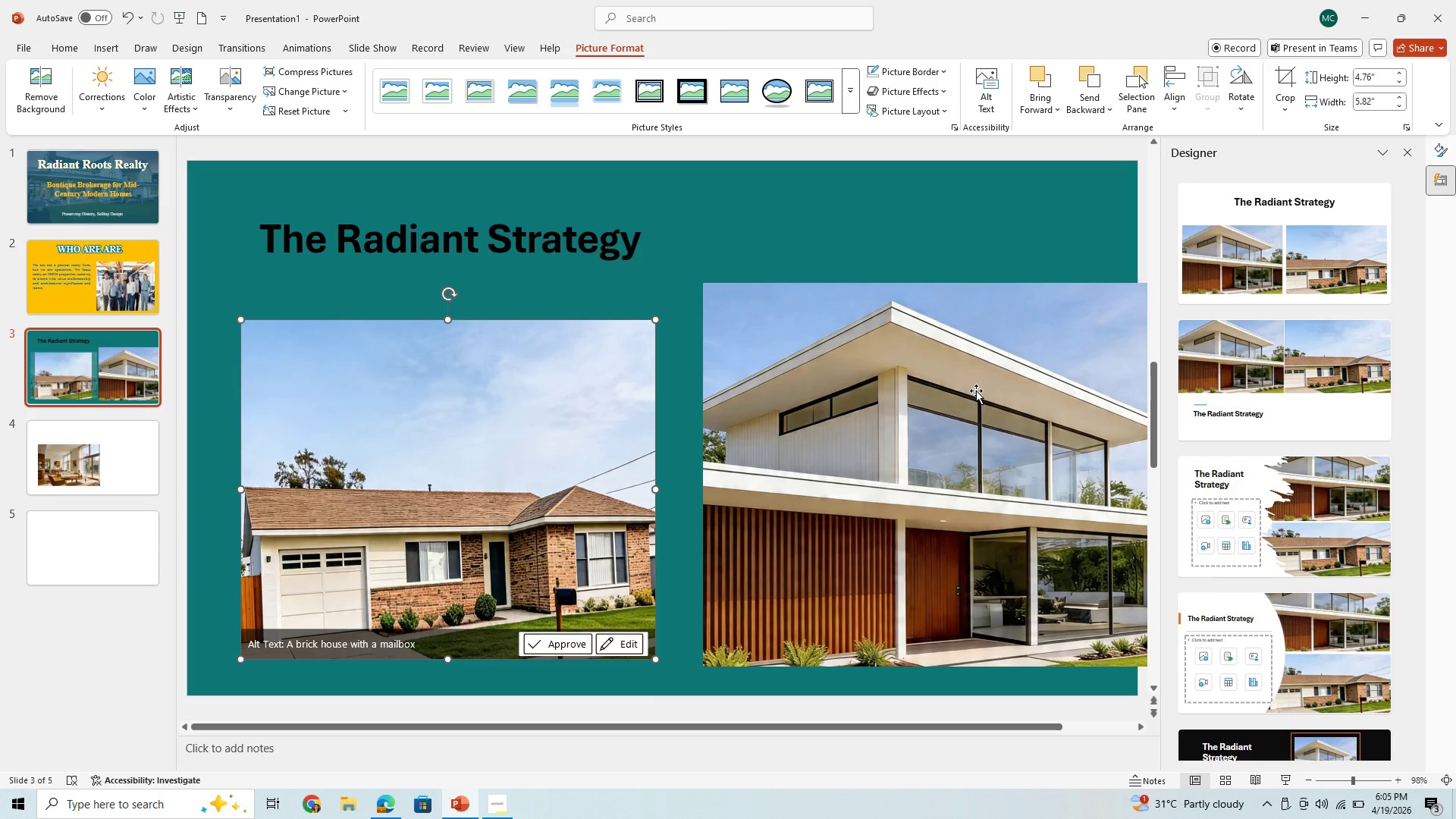 
left_click([976, 391])
 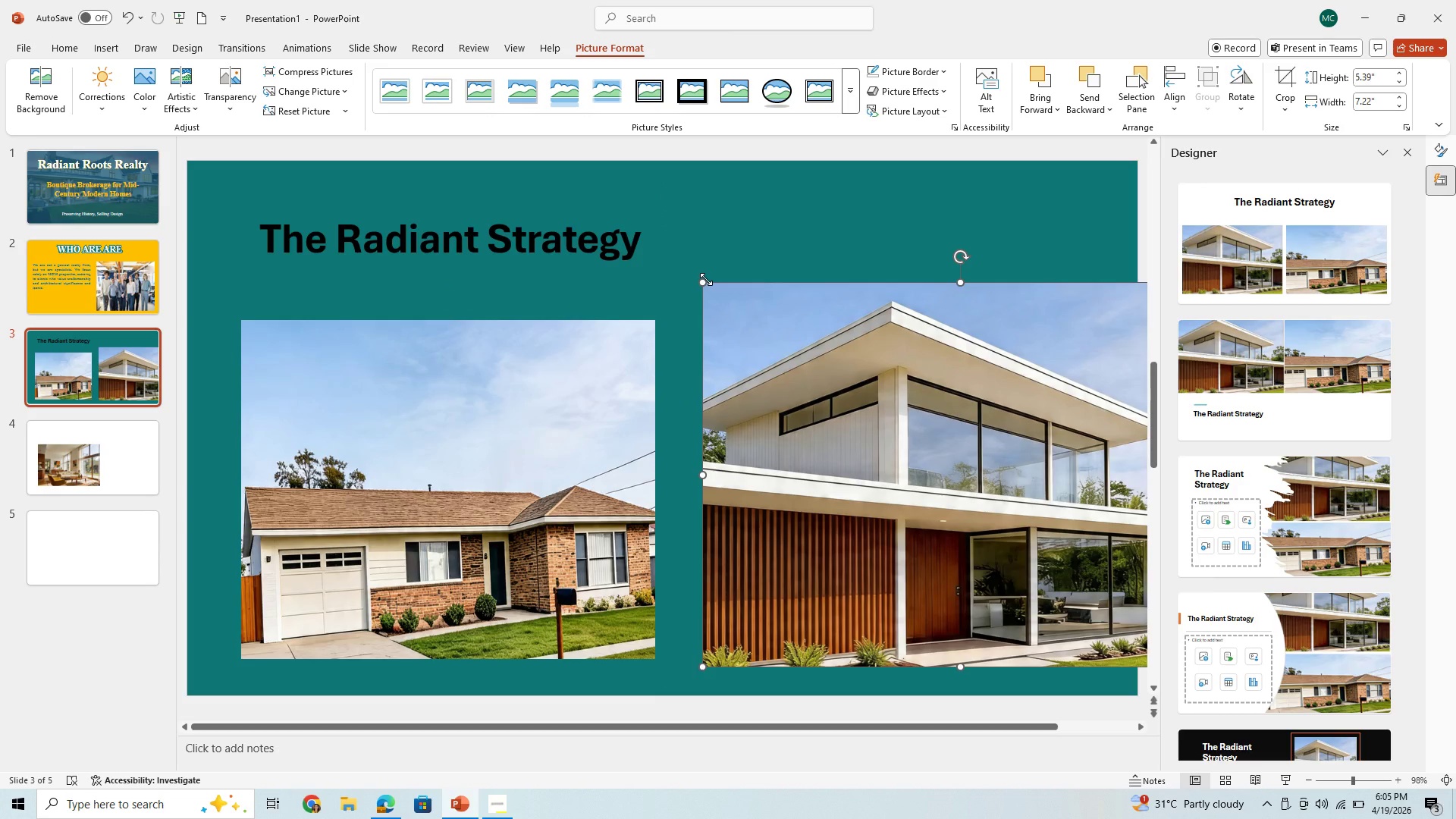 
left_click_drag(start_coordinate=[705, 283], to_coordinate=[773, 323])
 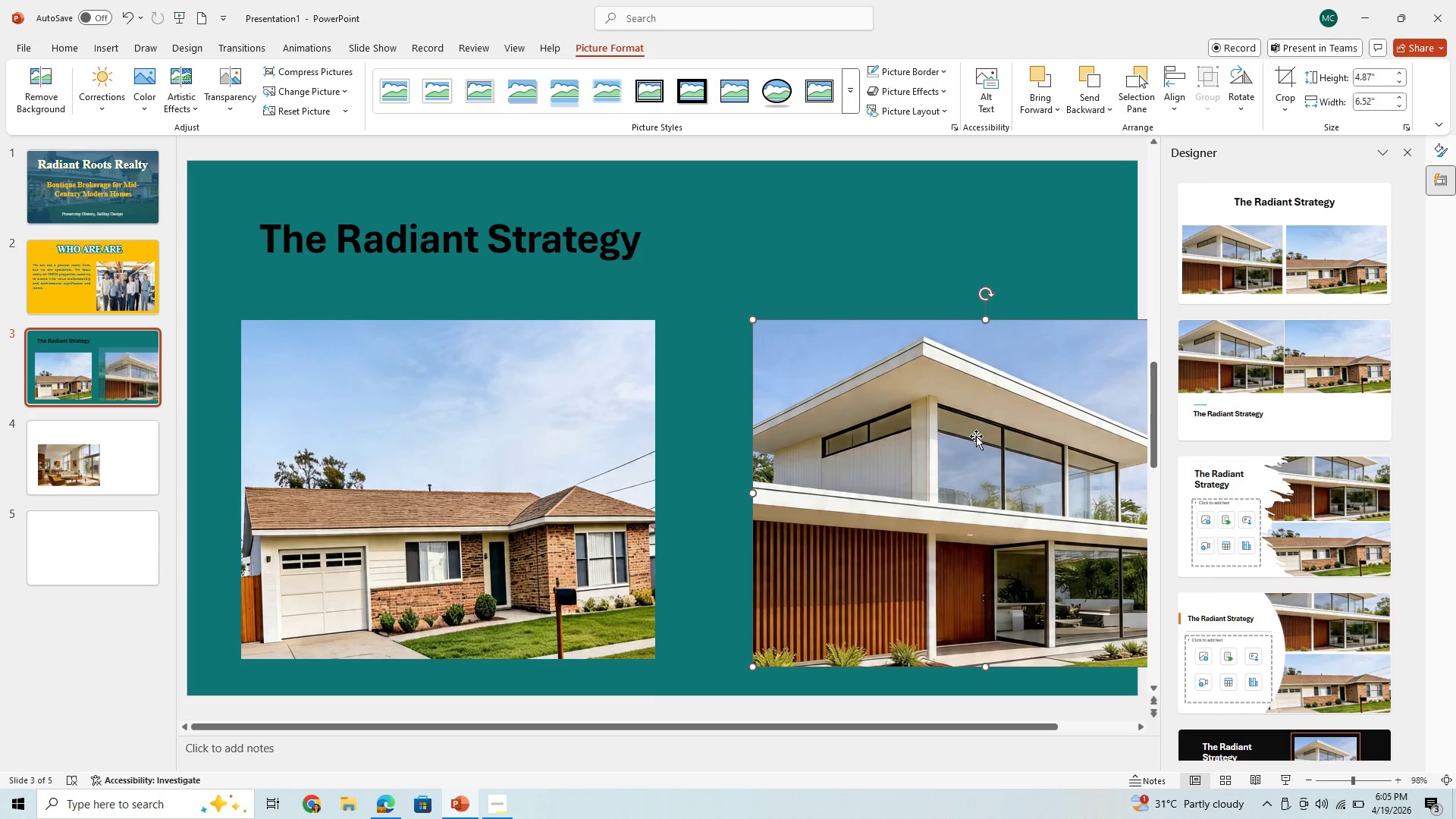 
left_click_drag(start_coordinate=[976, 436], to_coordinate=[908, 426])
 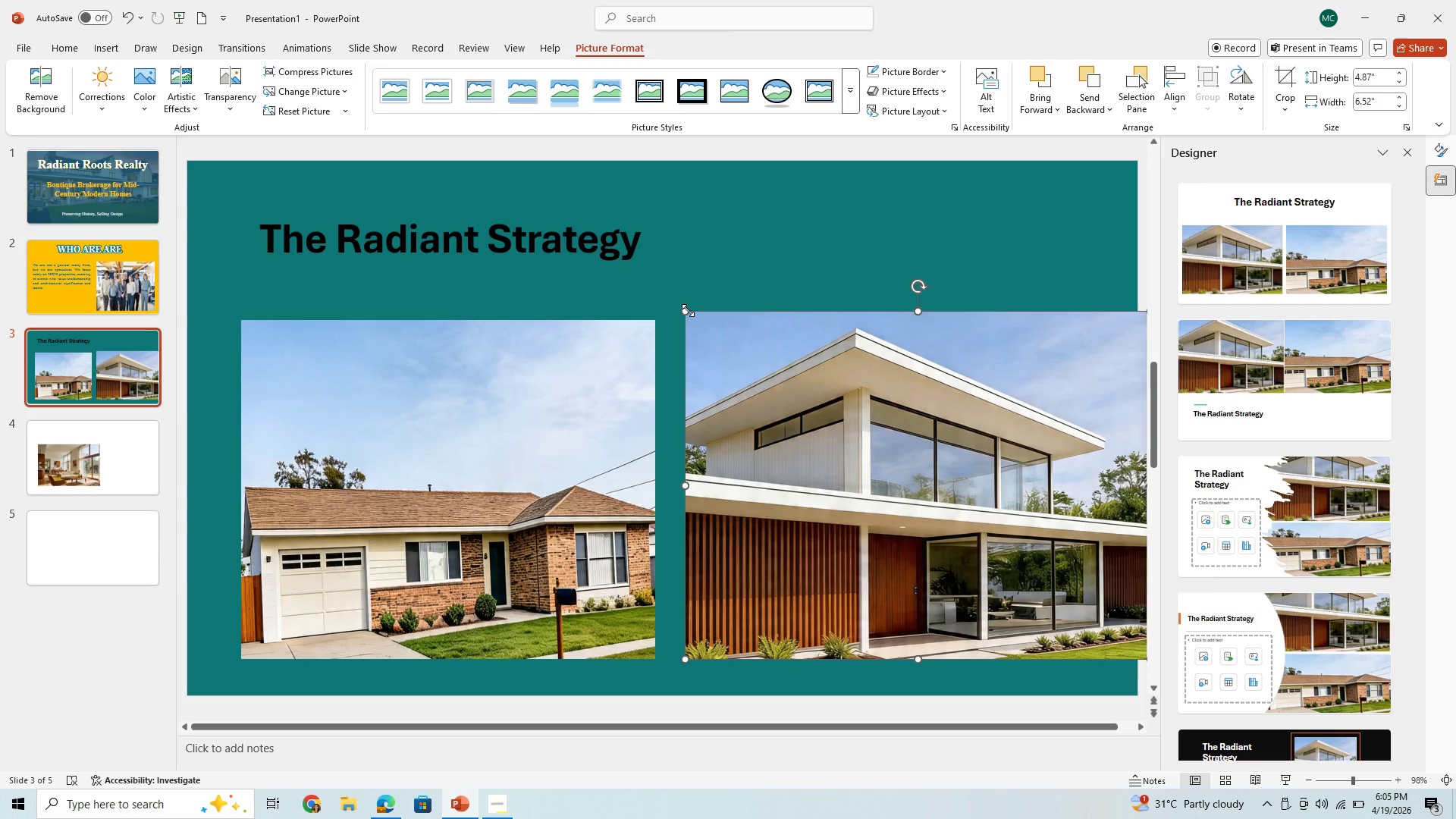 
left_click_drag(start_coordinate=[689, 311], to_coordinate=[850, 345])
 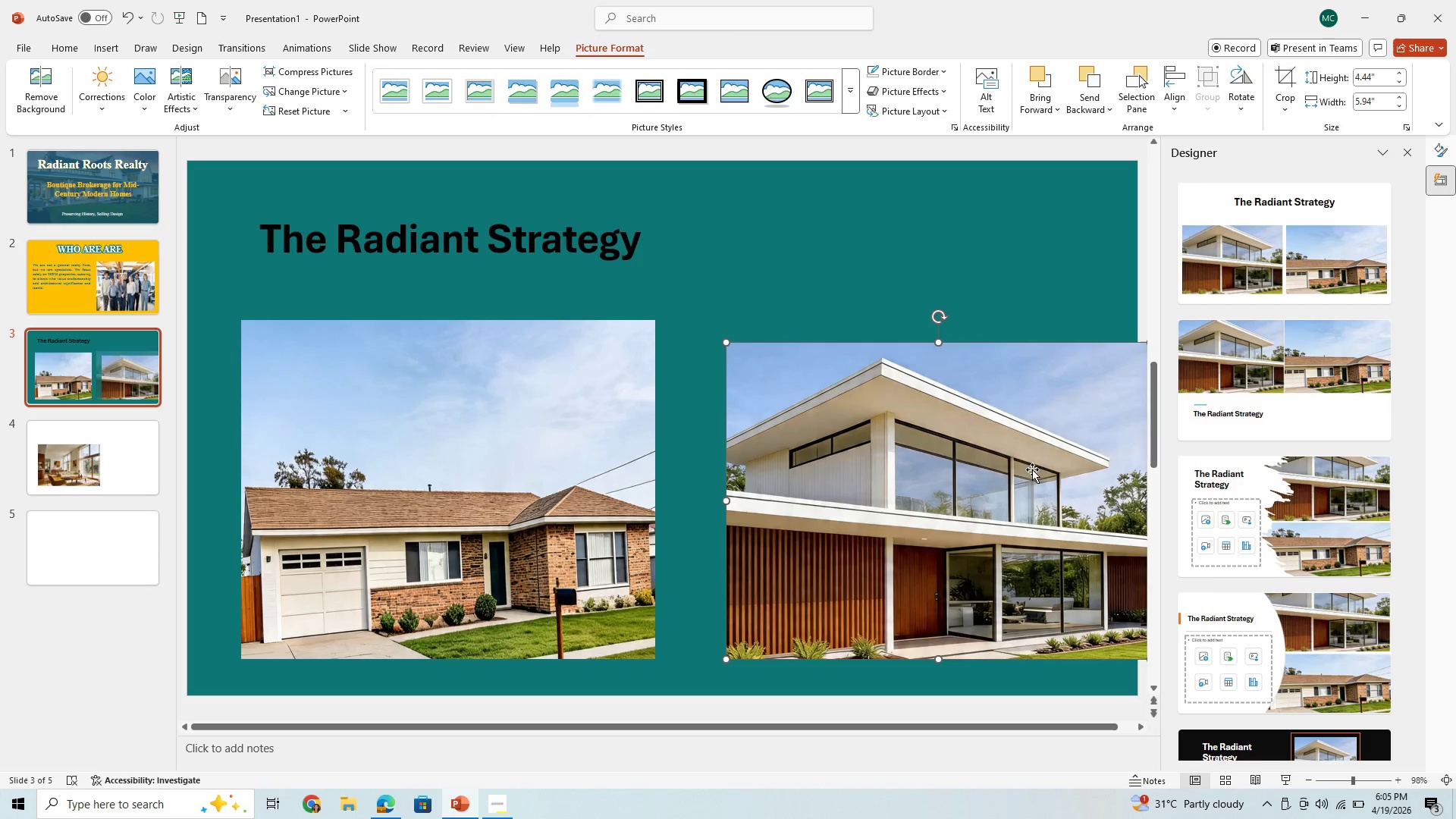 
left_click_drag(start_coordinate=[1032, 469], to_coordinate=[984, 469])
 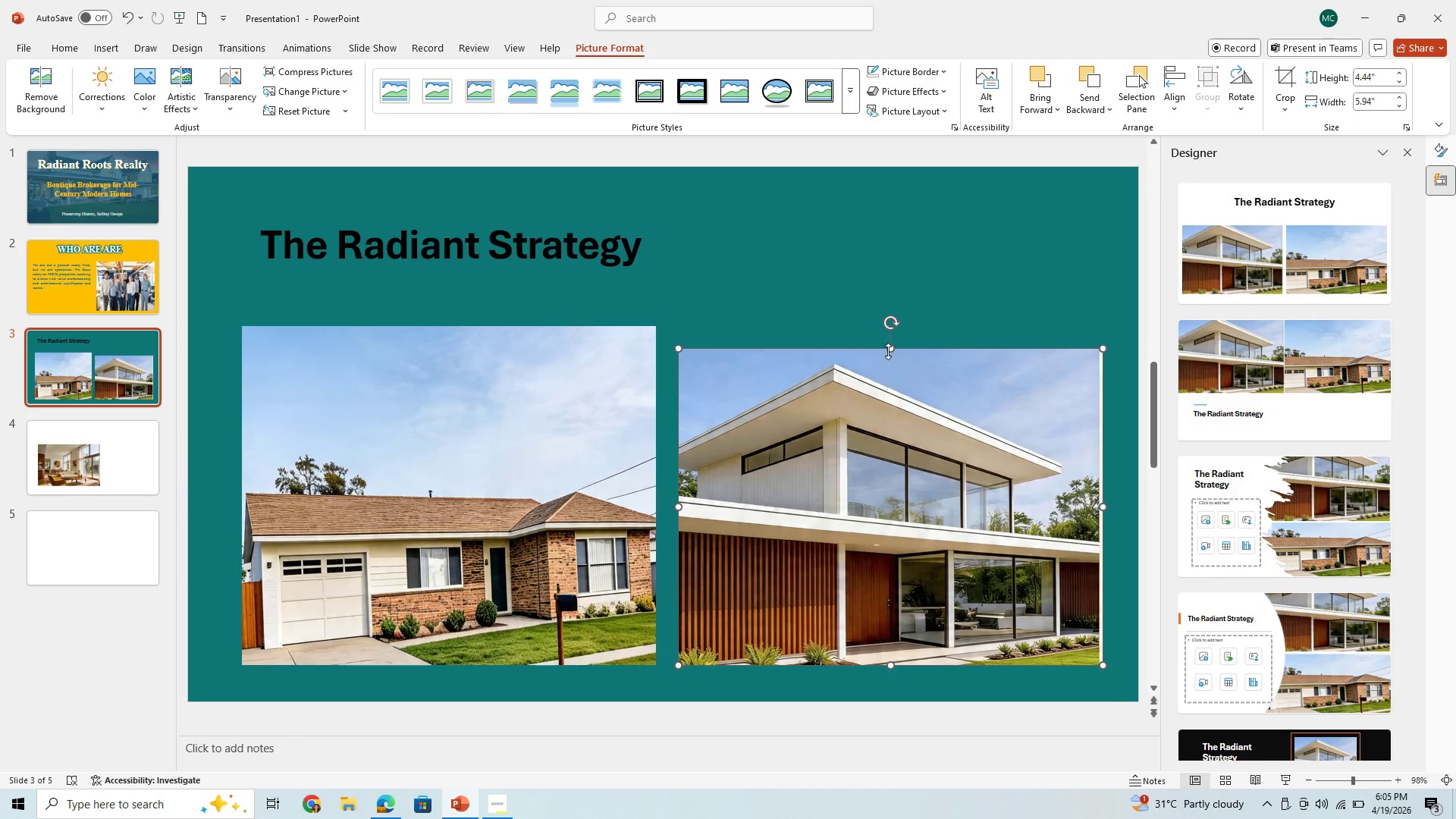 
left_click_drag(start_coordinate=[888, 351], to_coordinate=[893, 321])
 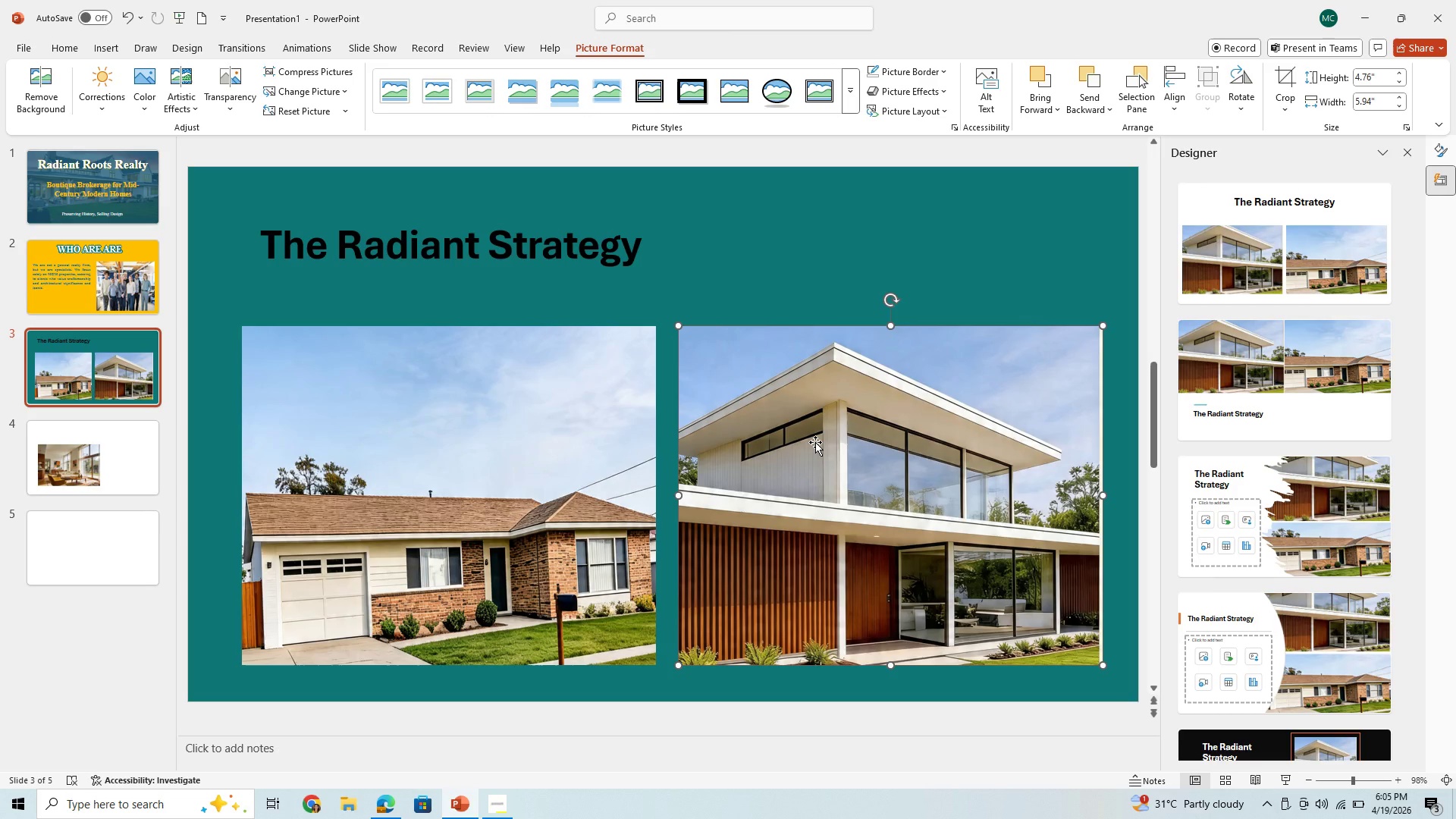 
wait(15.64)
 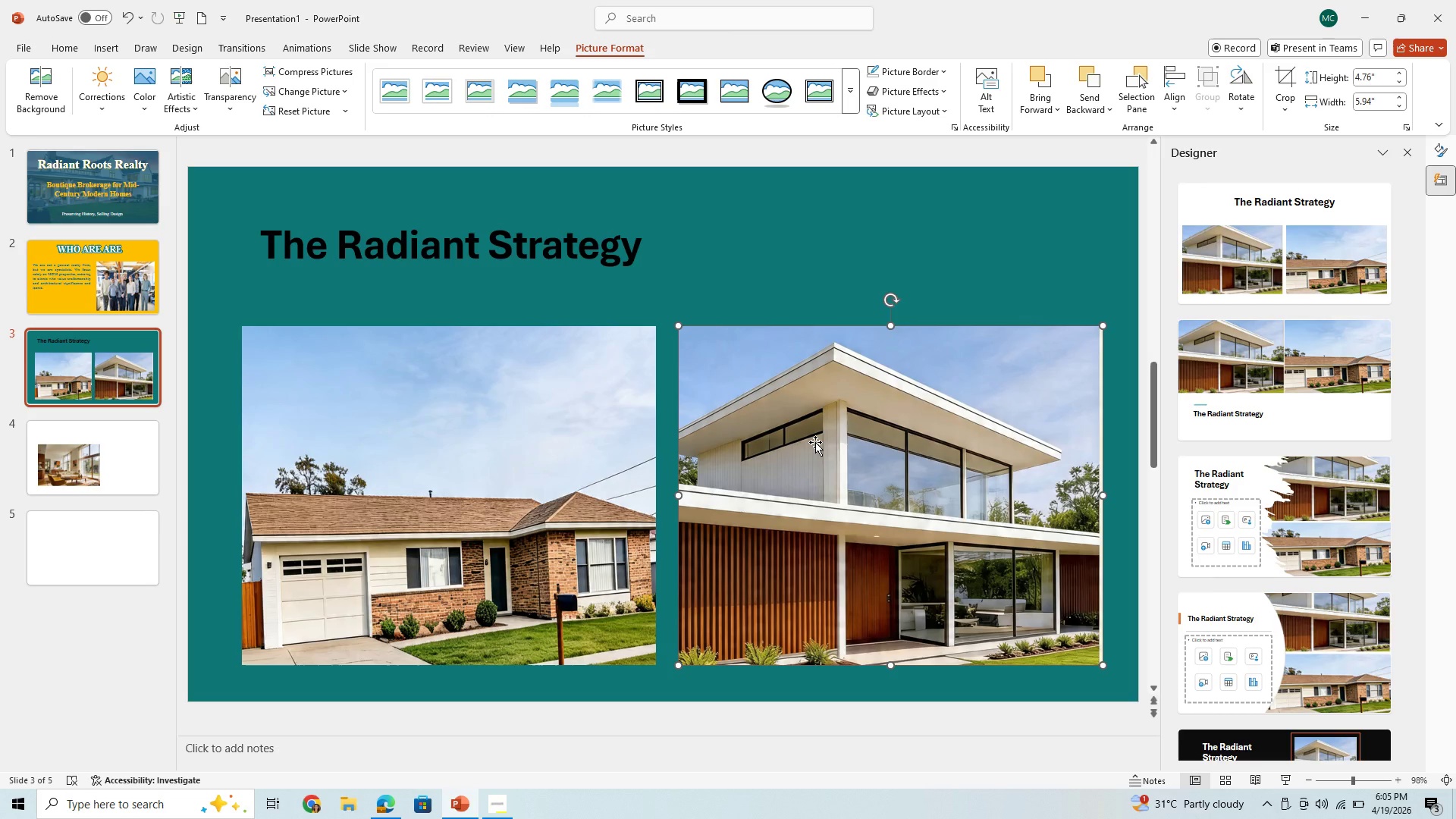 
left_click([499, 792])